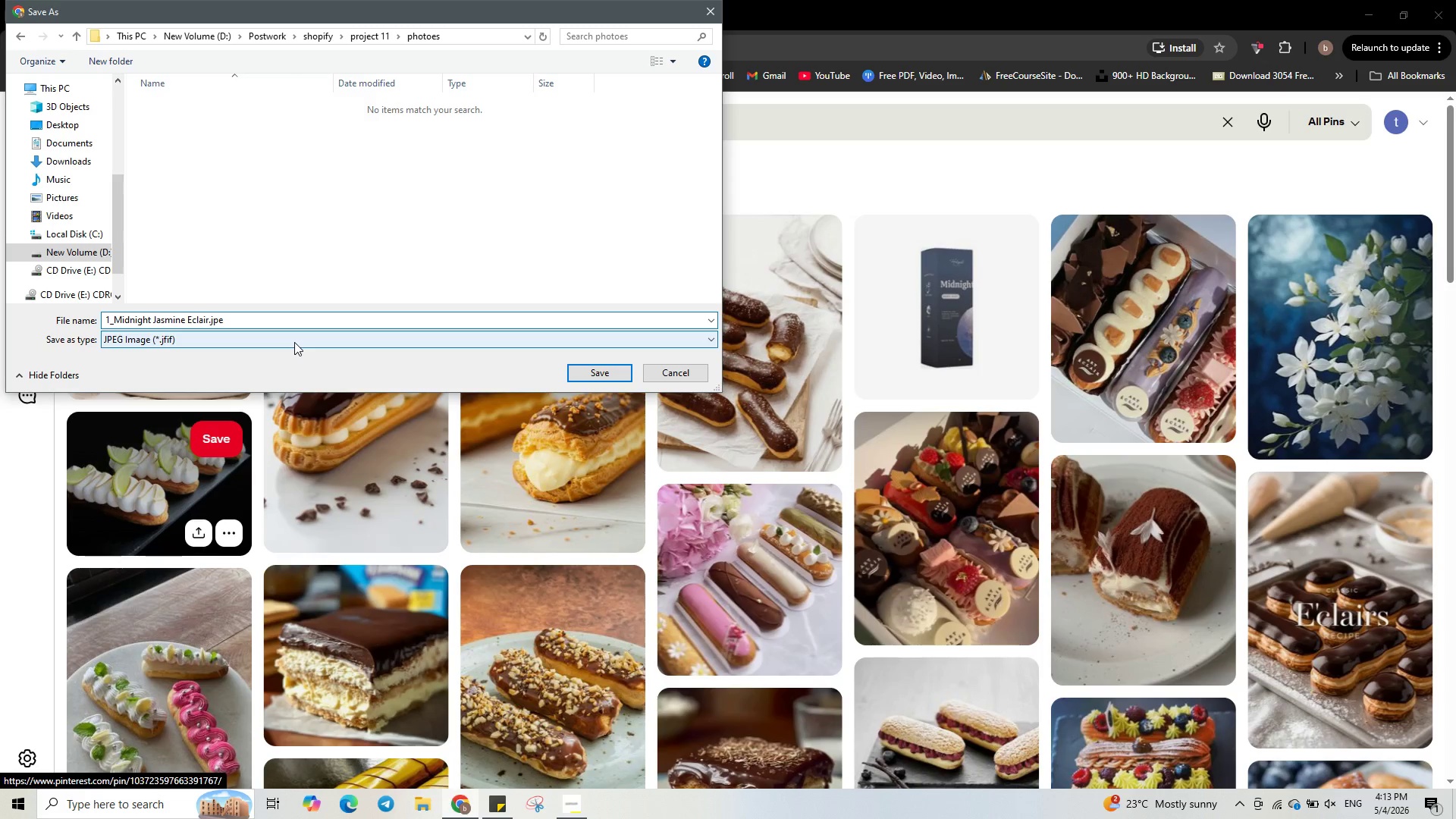 
key(Backspace)
key(Backspace)
type(pg)
 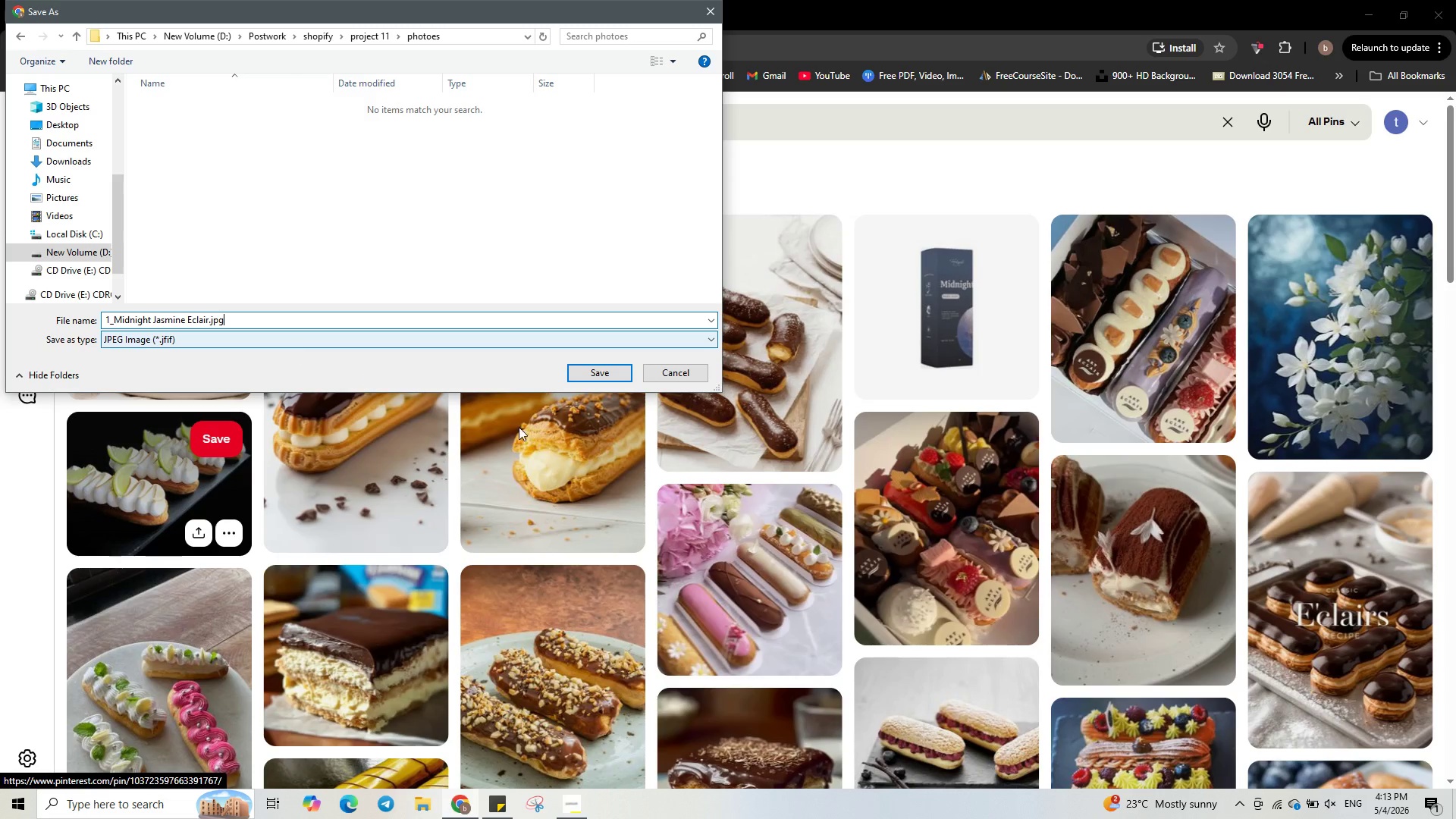 
mouse_move([604, 367])
 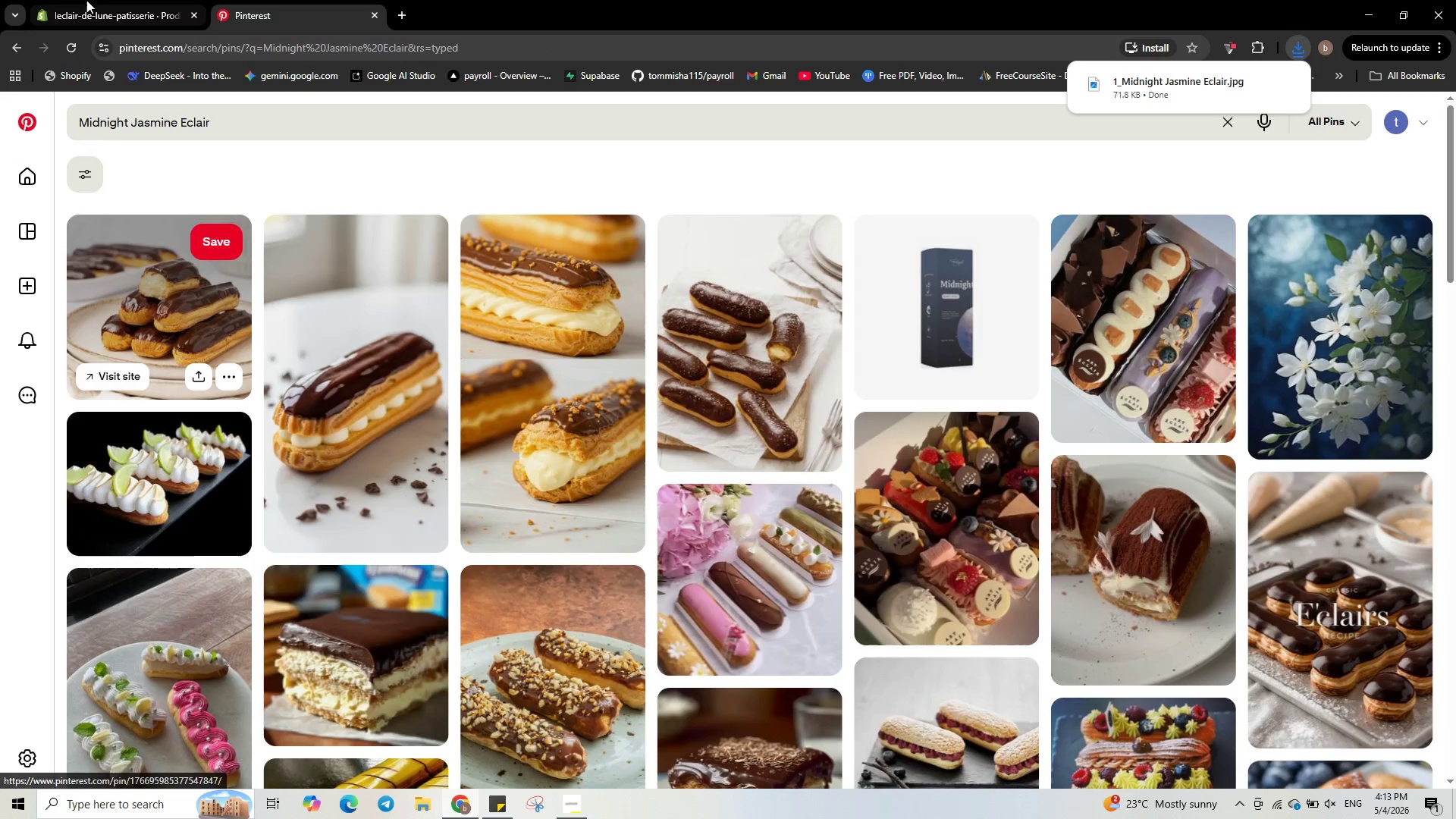 
left_click([61, 0])
 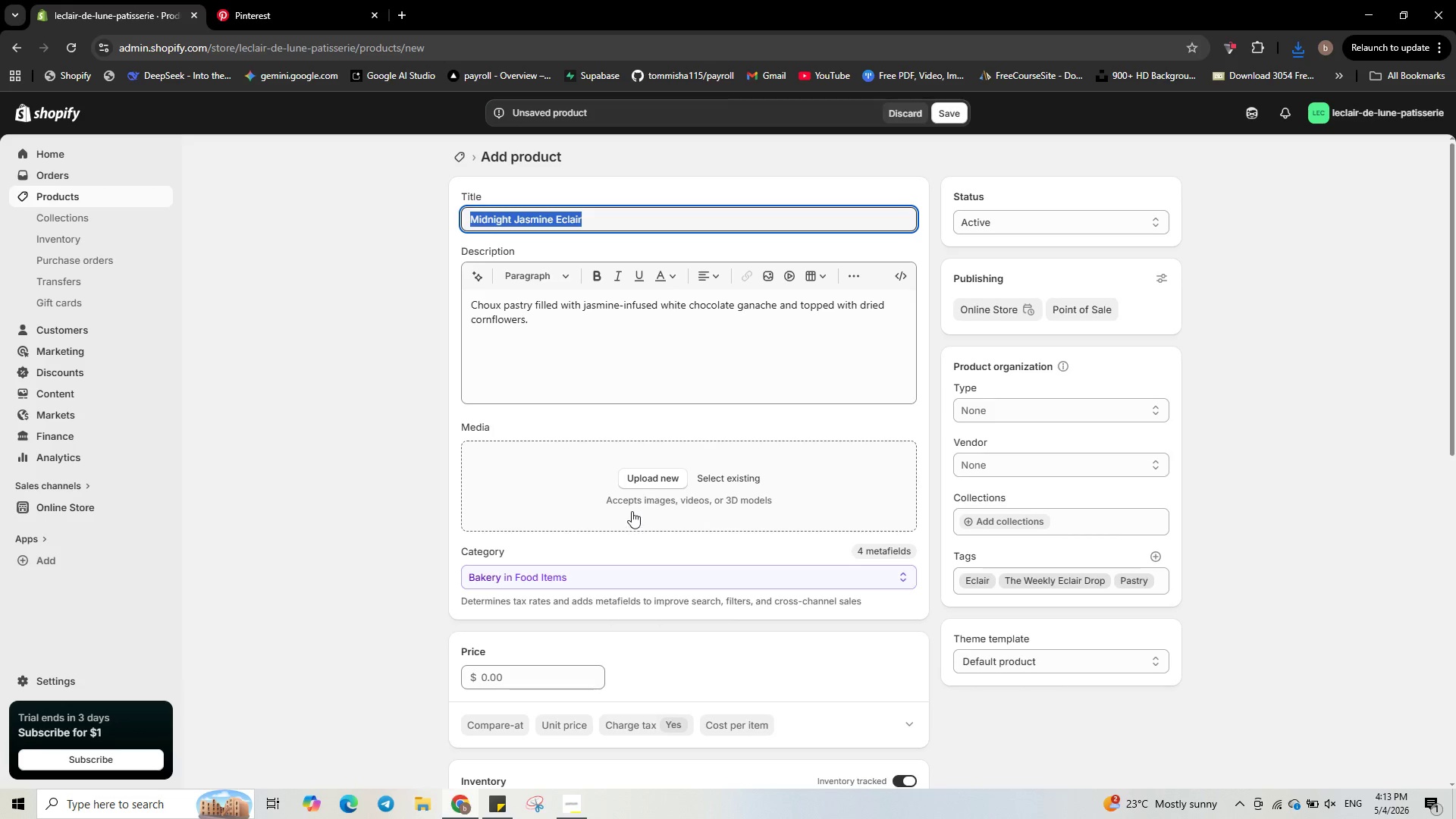 
left_click([639, 478])
 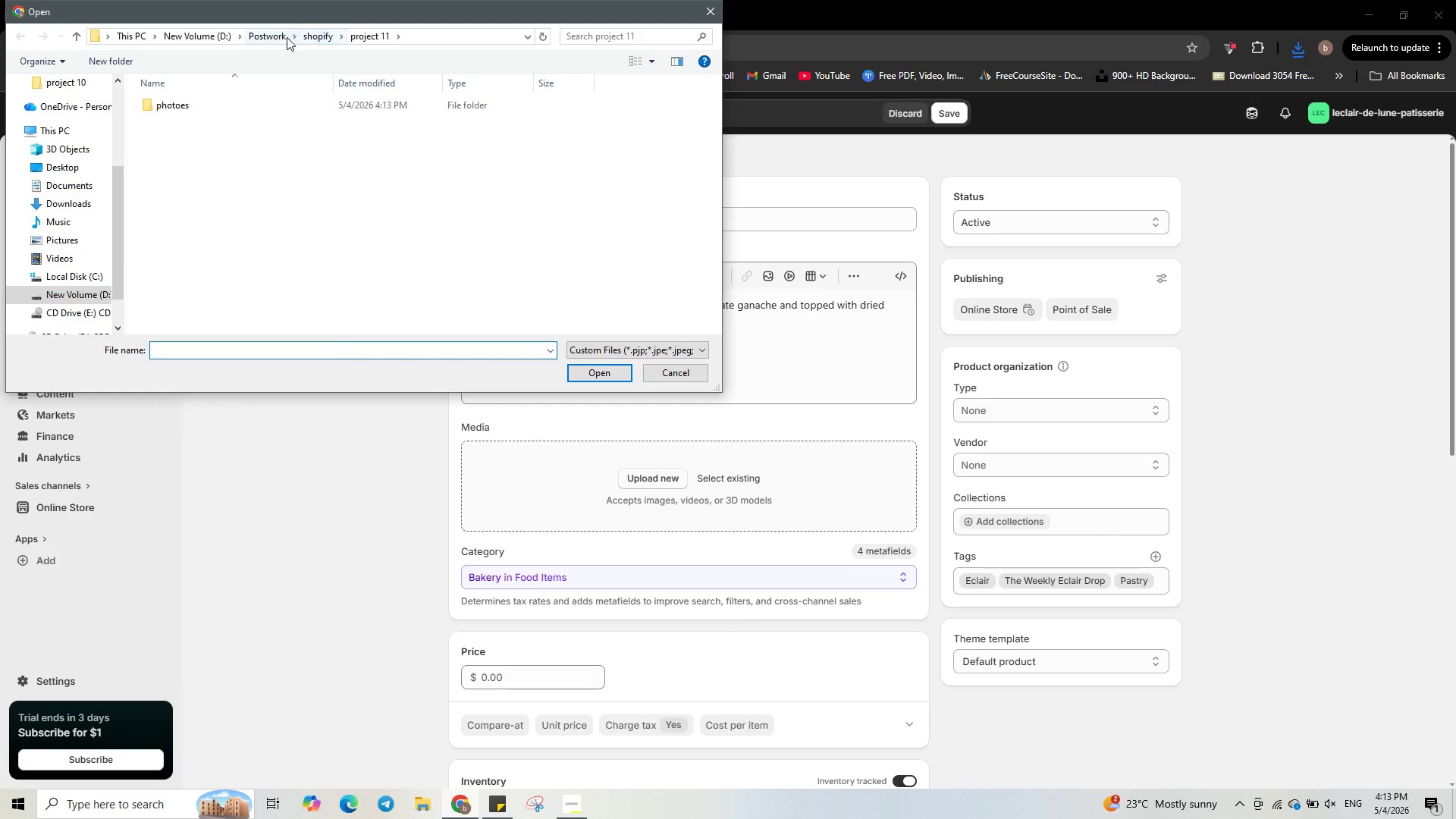 
double_click([338, 109])
 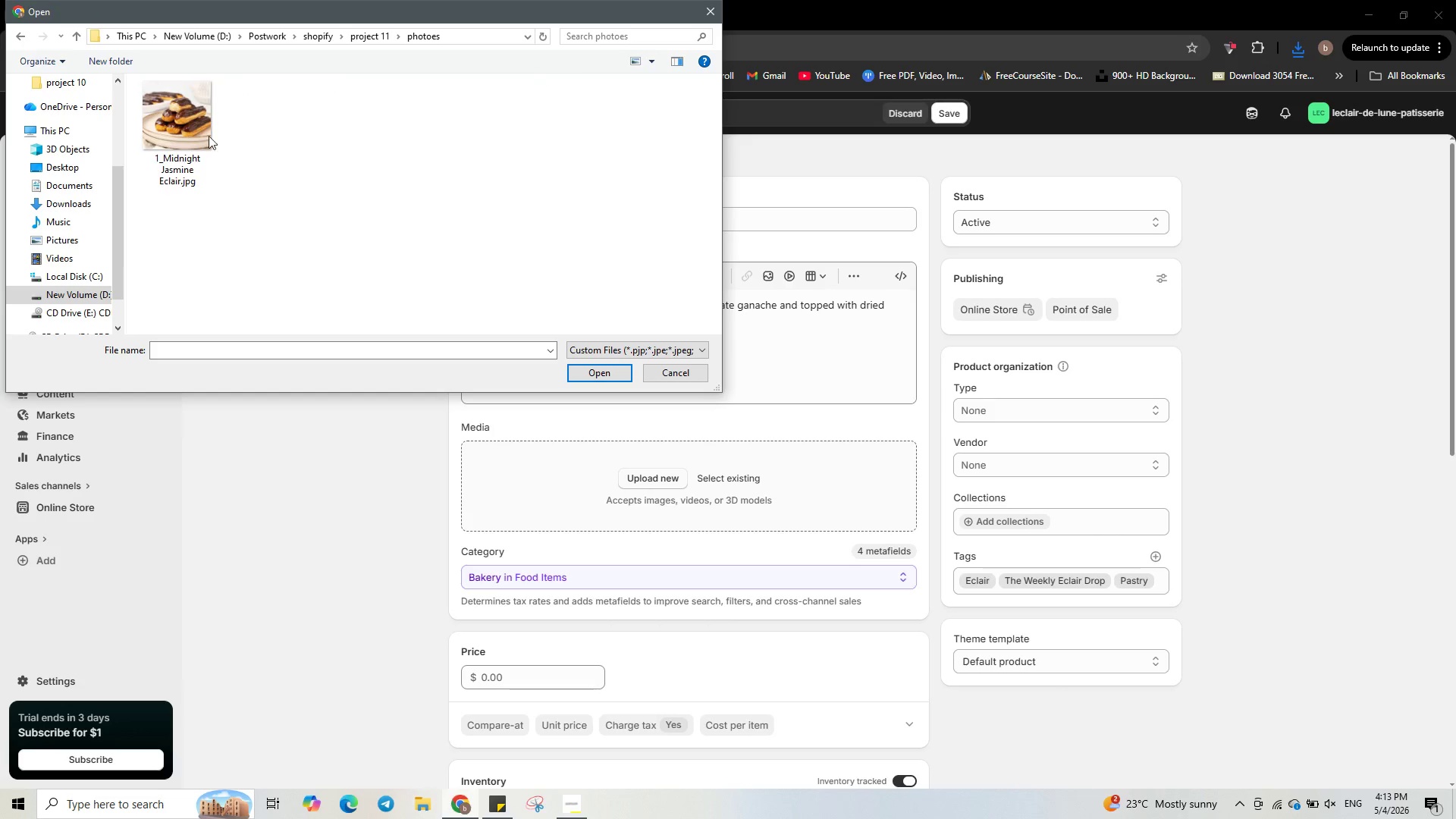 
double_click([194, 135])
 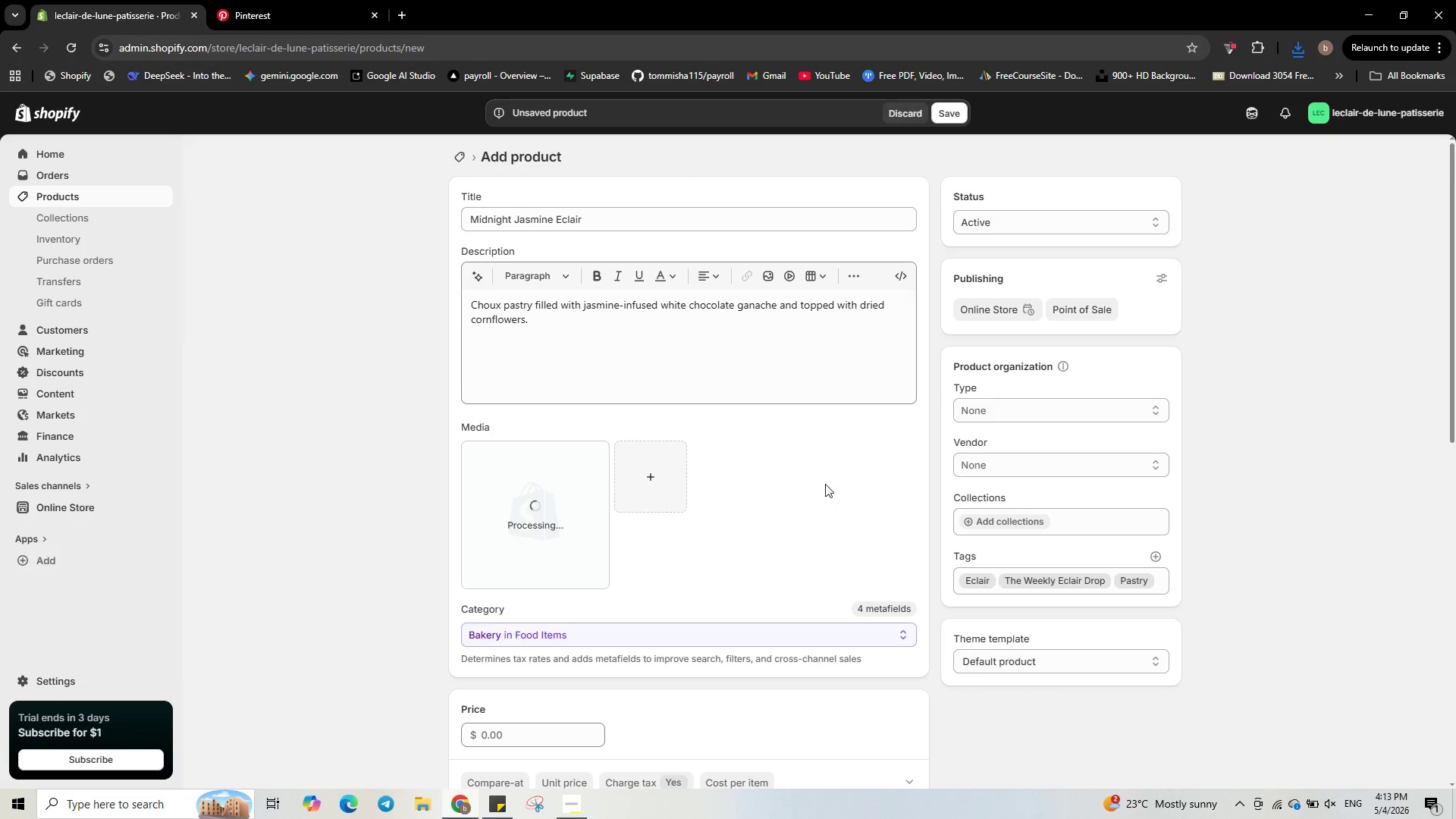 
wait(5.55)
 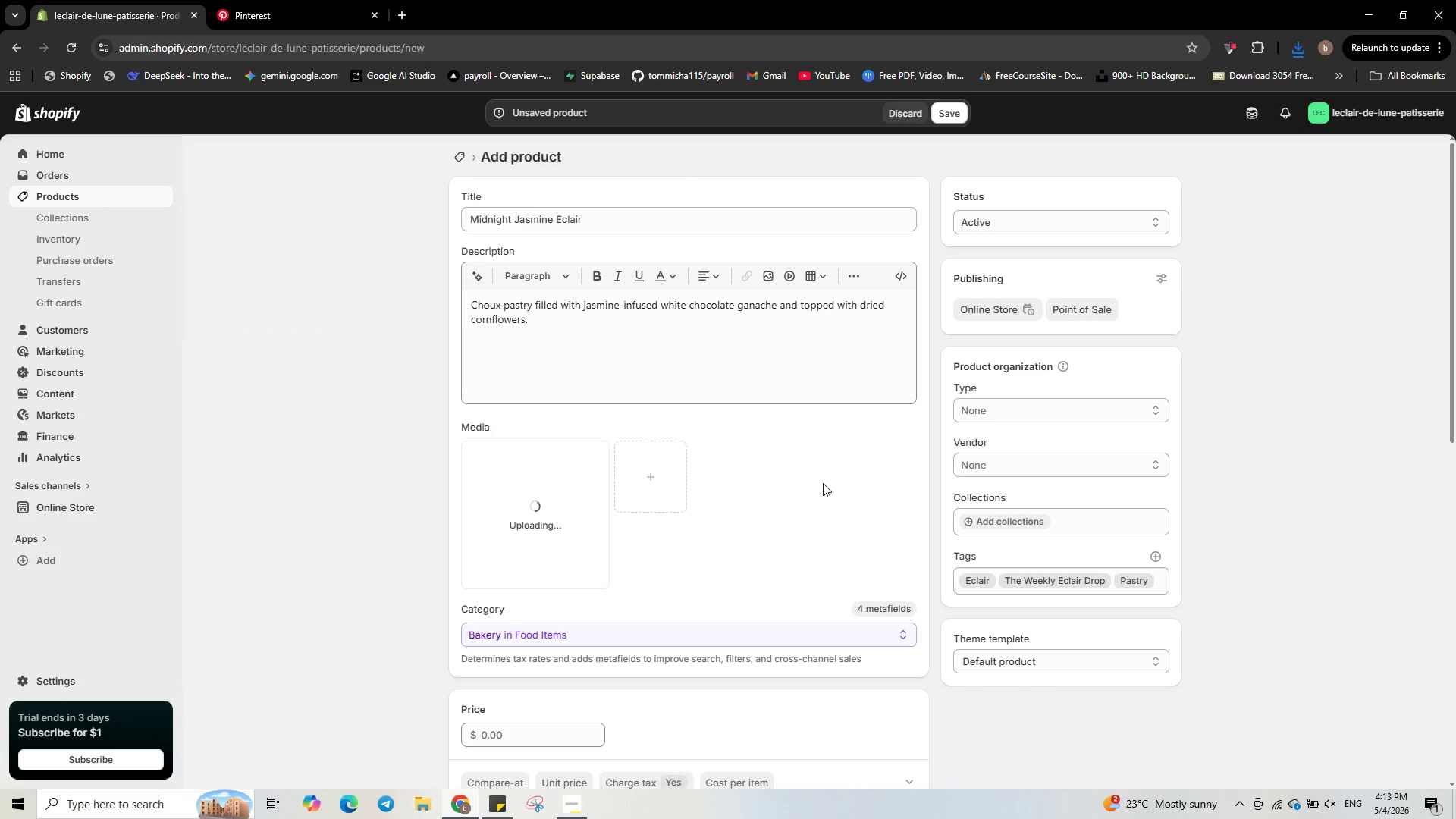 
scroll: coordinate [825, 484], scroll_direction: down, amount: 2.0
 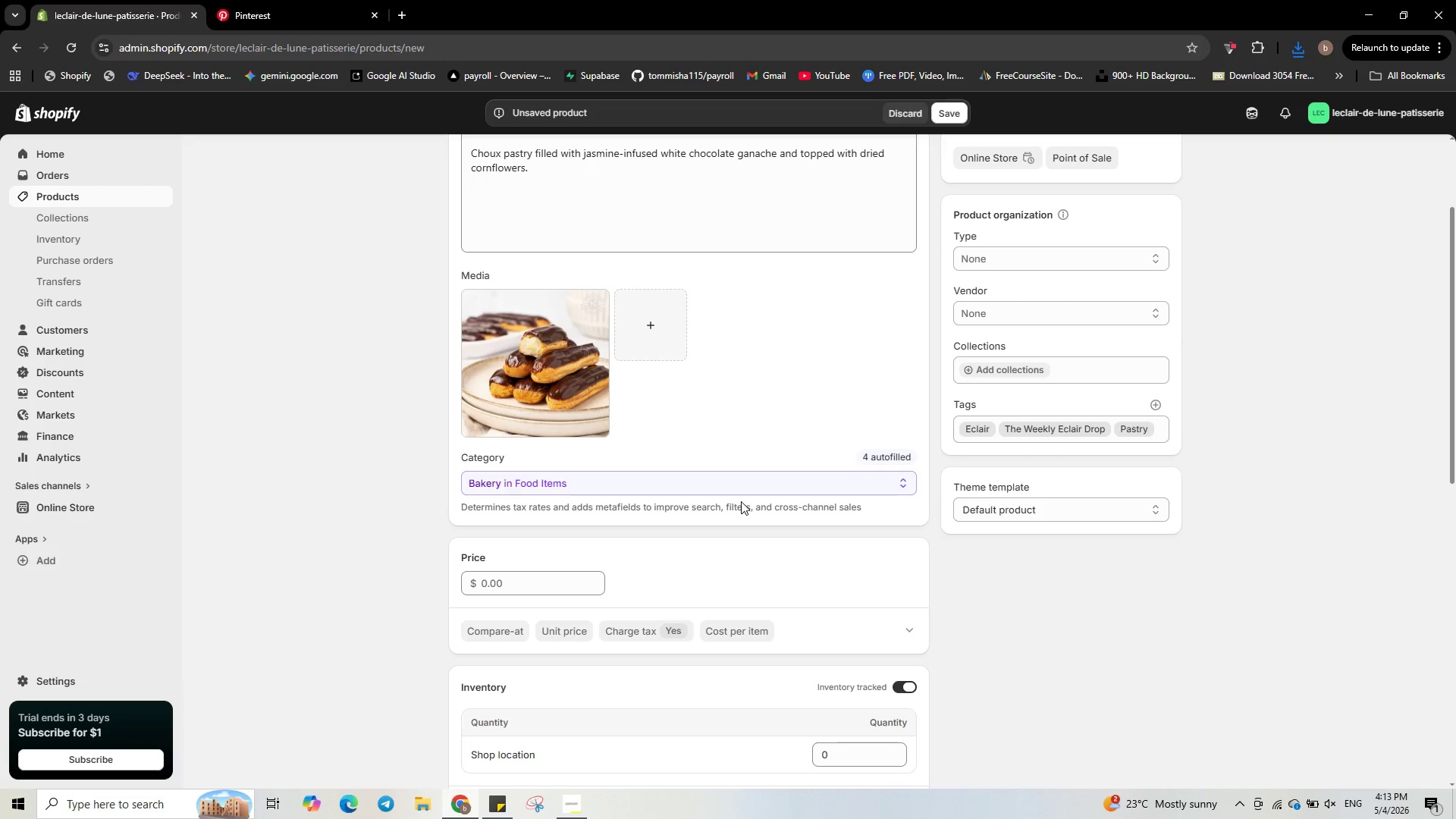 
wait(15.71)
 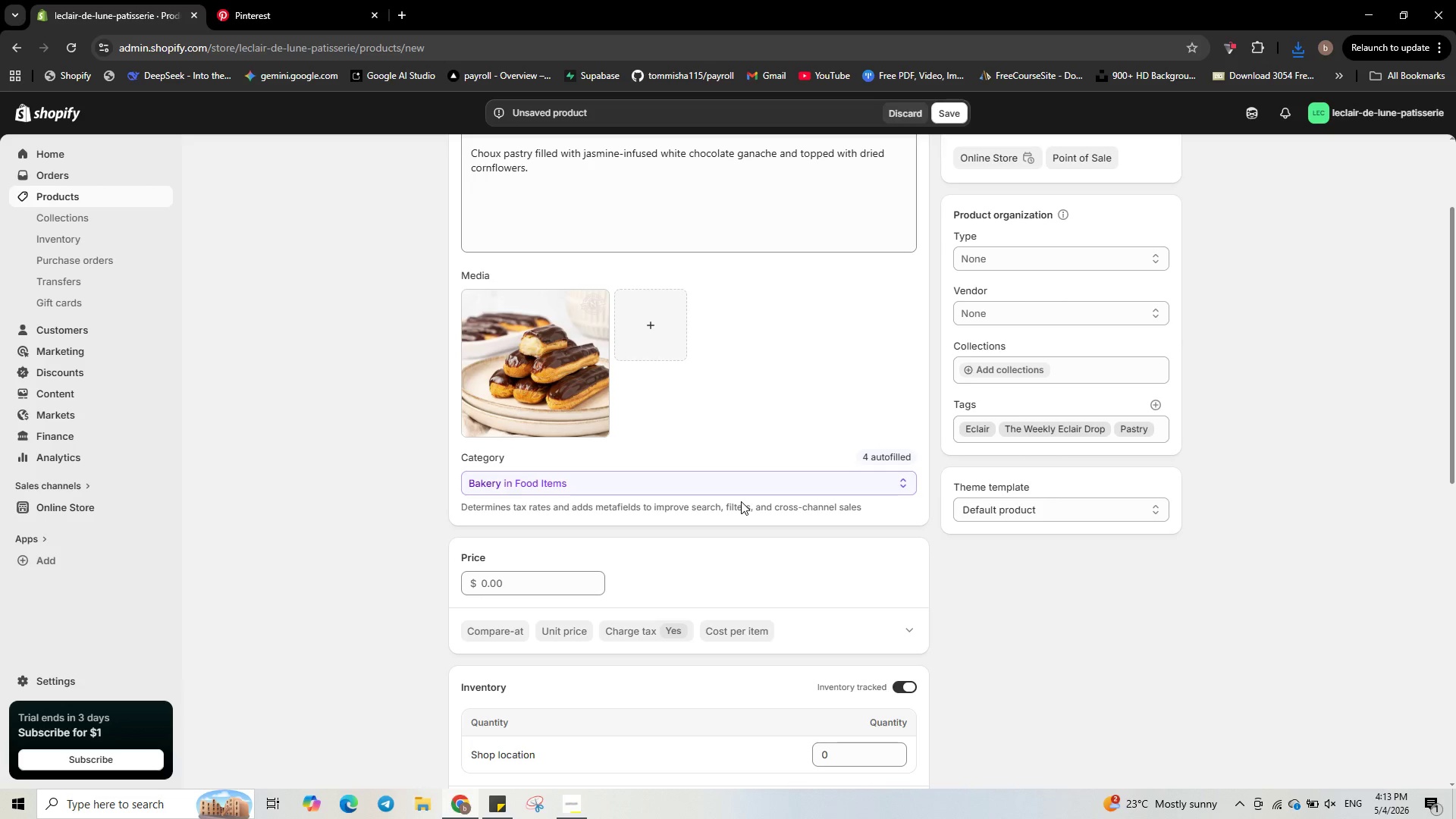 
scroll: coordinate [645, 516], scroll_direction: down, amount: 5.0
 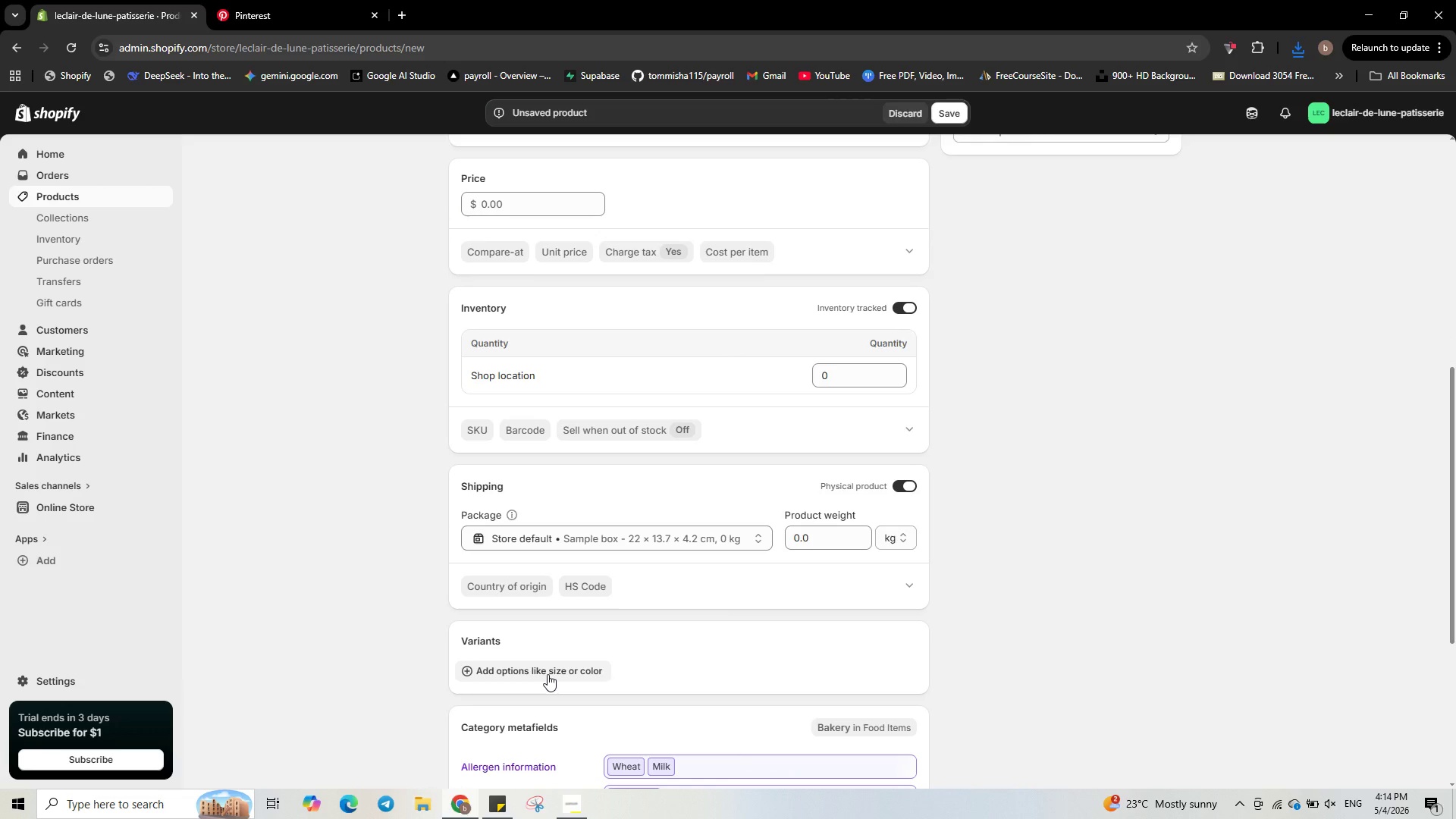 
left_click([548, 674])
 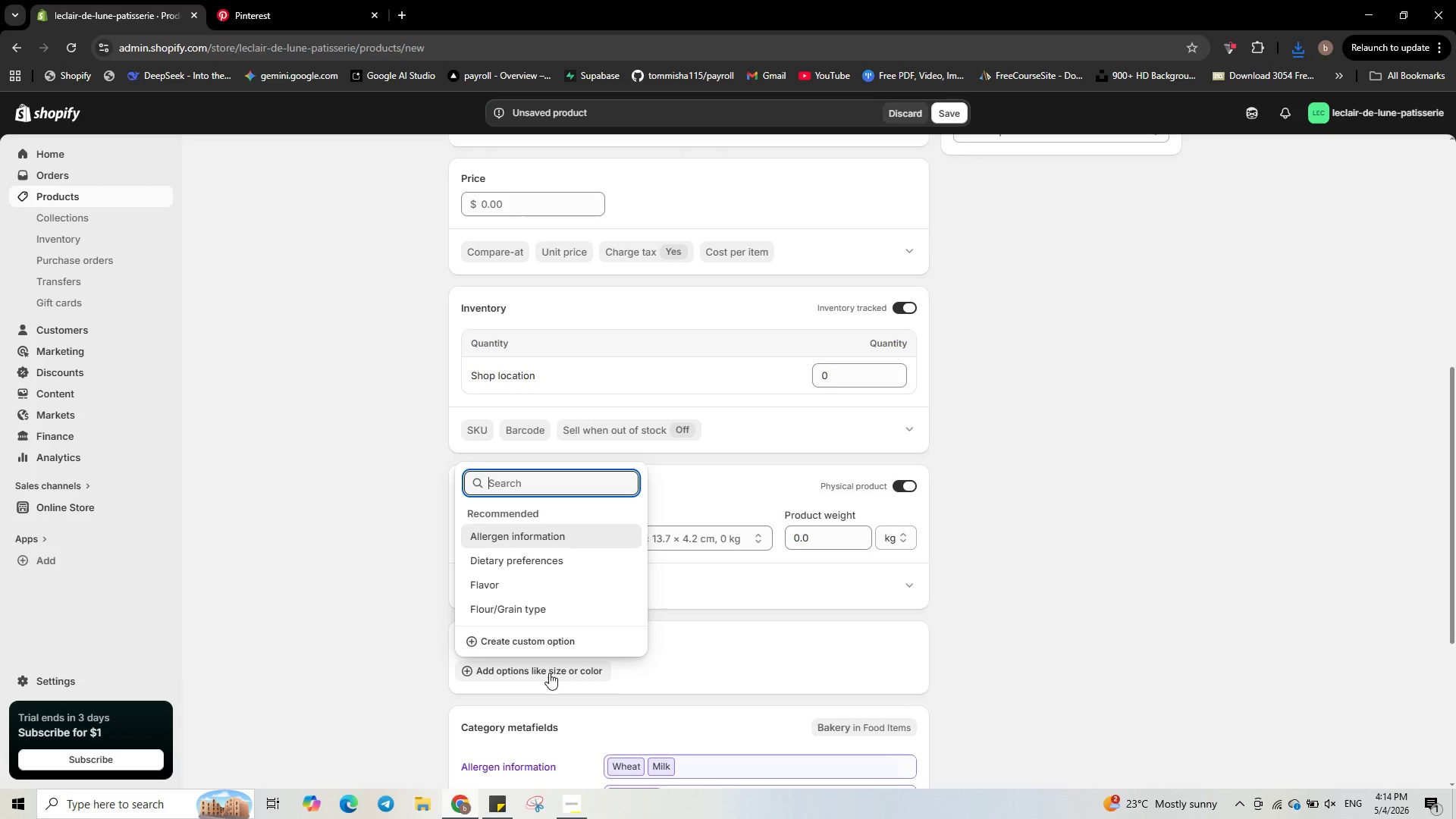 
wait(9.83)
 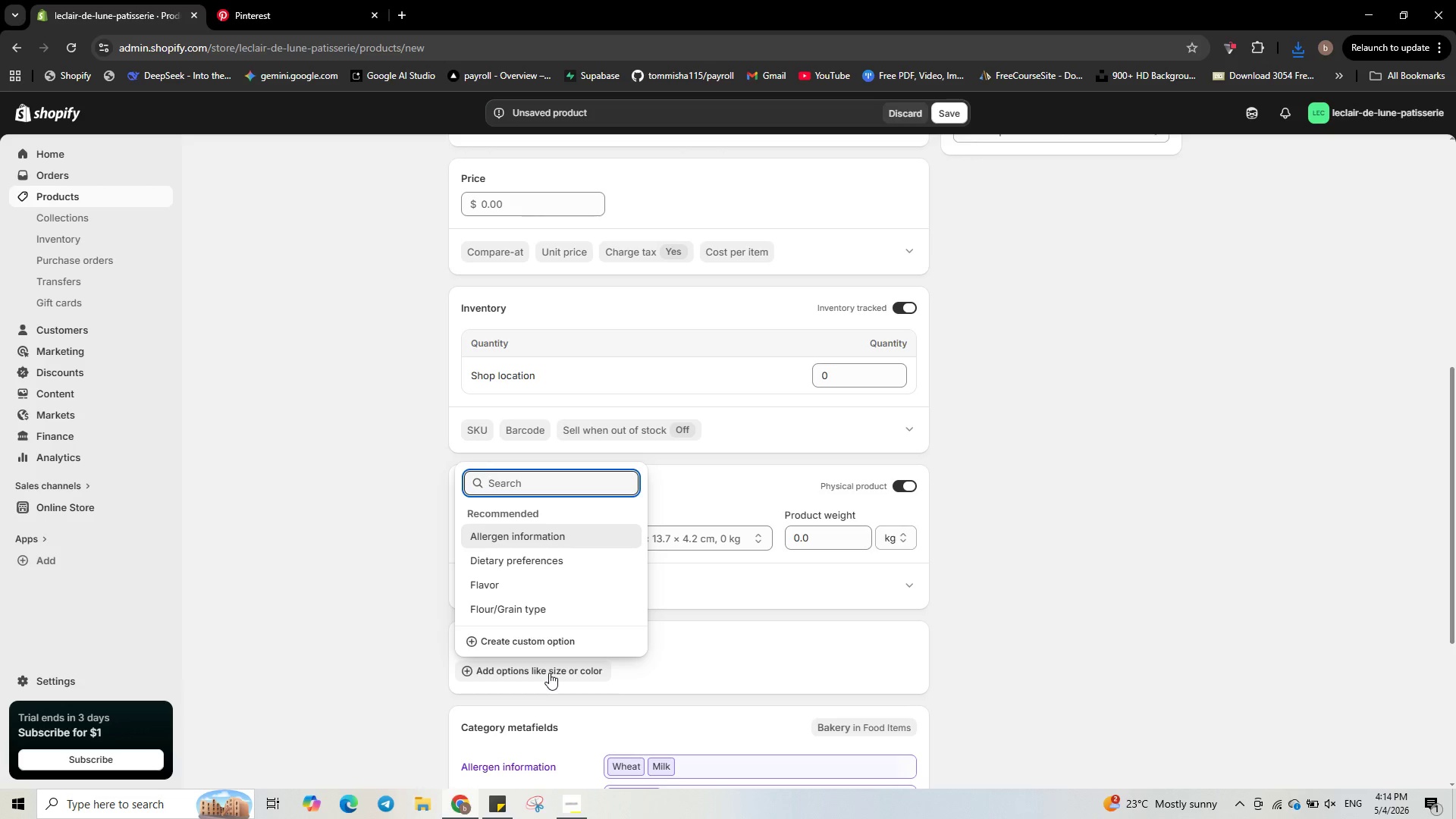 
type(Quantity)
 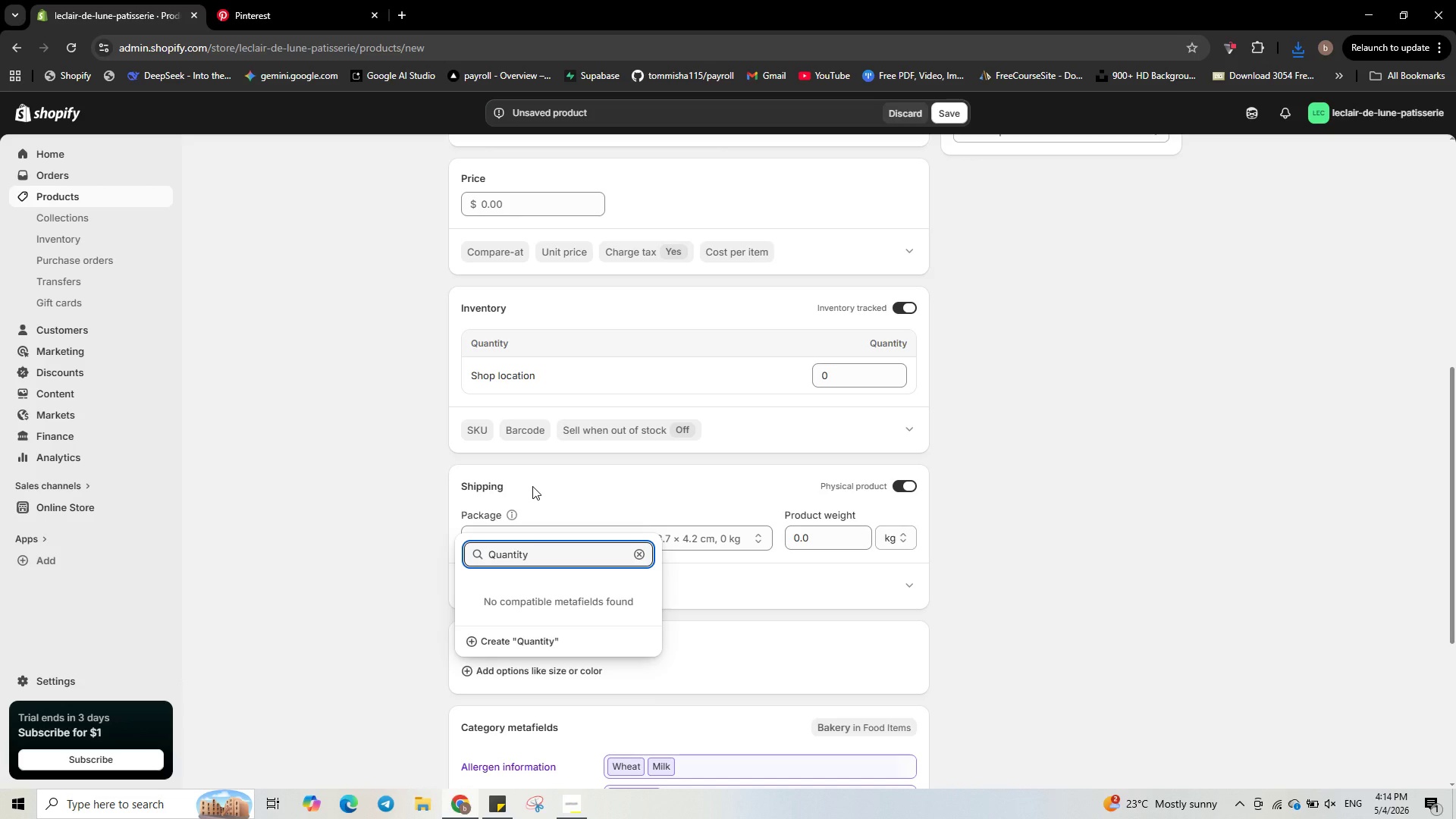 
key(Enter)
 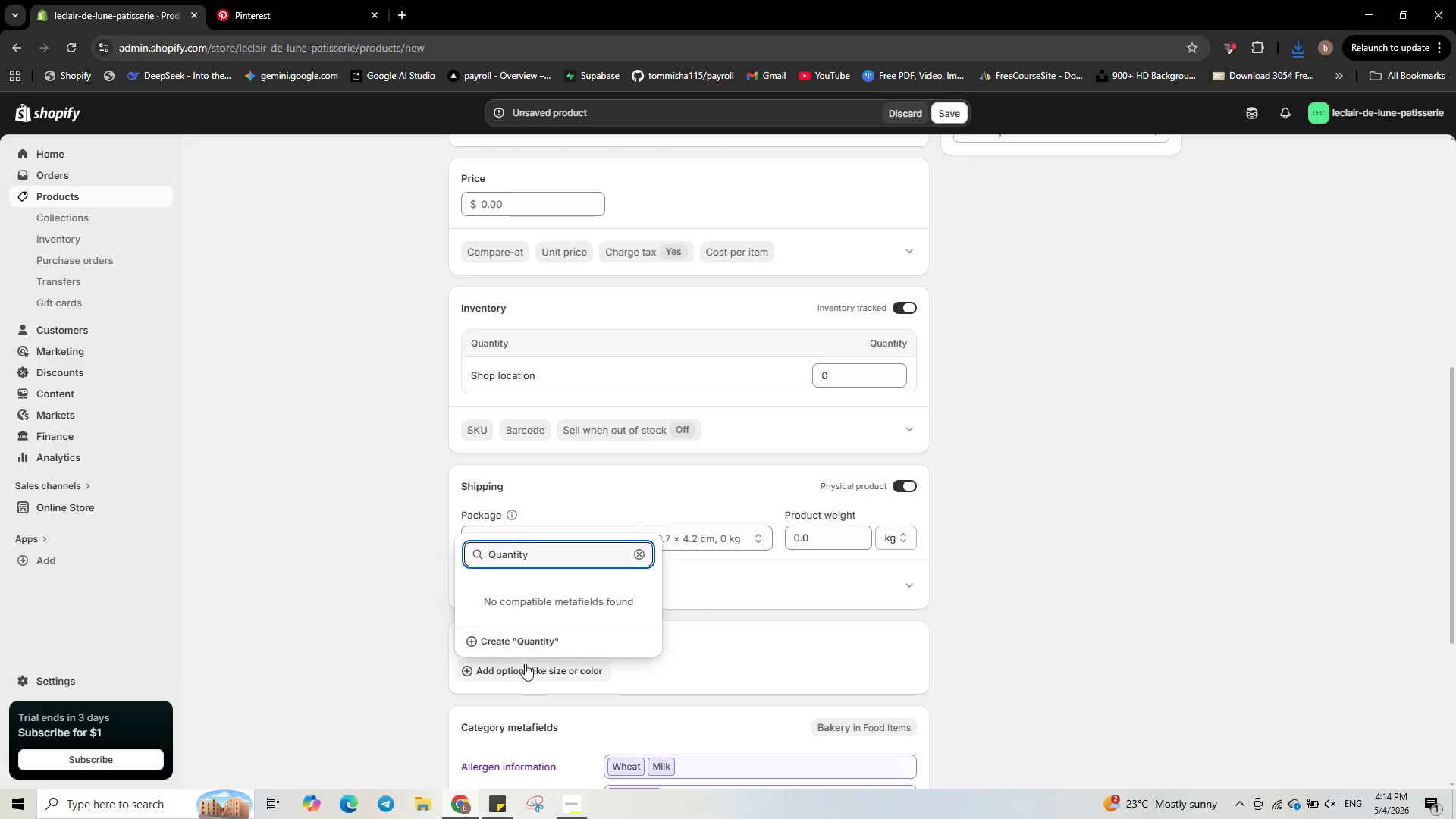 
left_click([532, 644])
 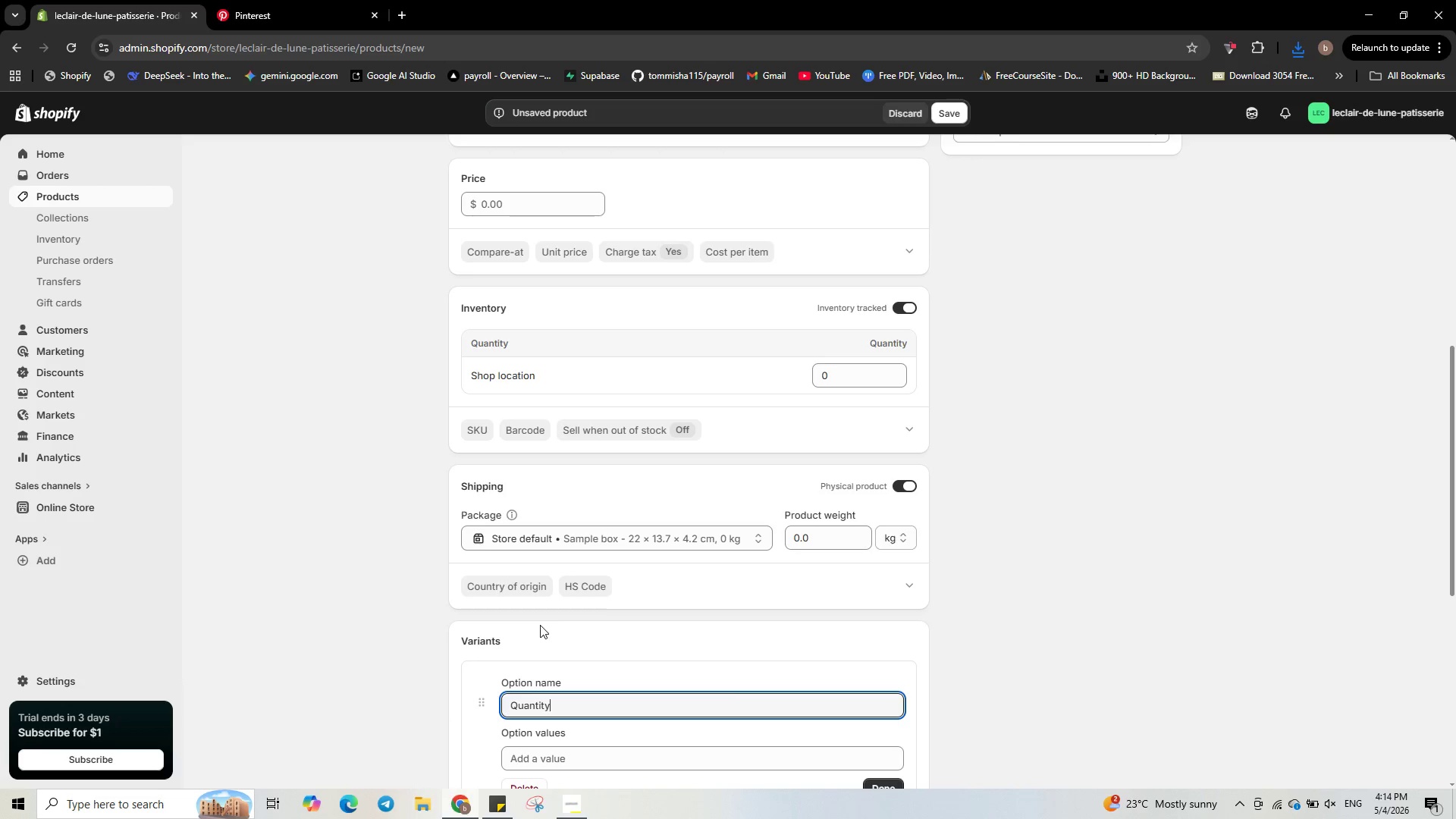 
scroll: coordinate [610, 601], scroll_direction: down, amount: 1.0
 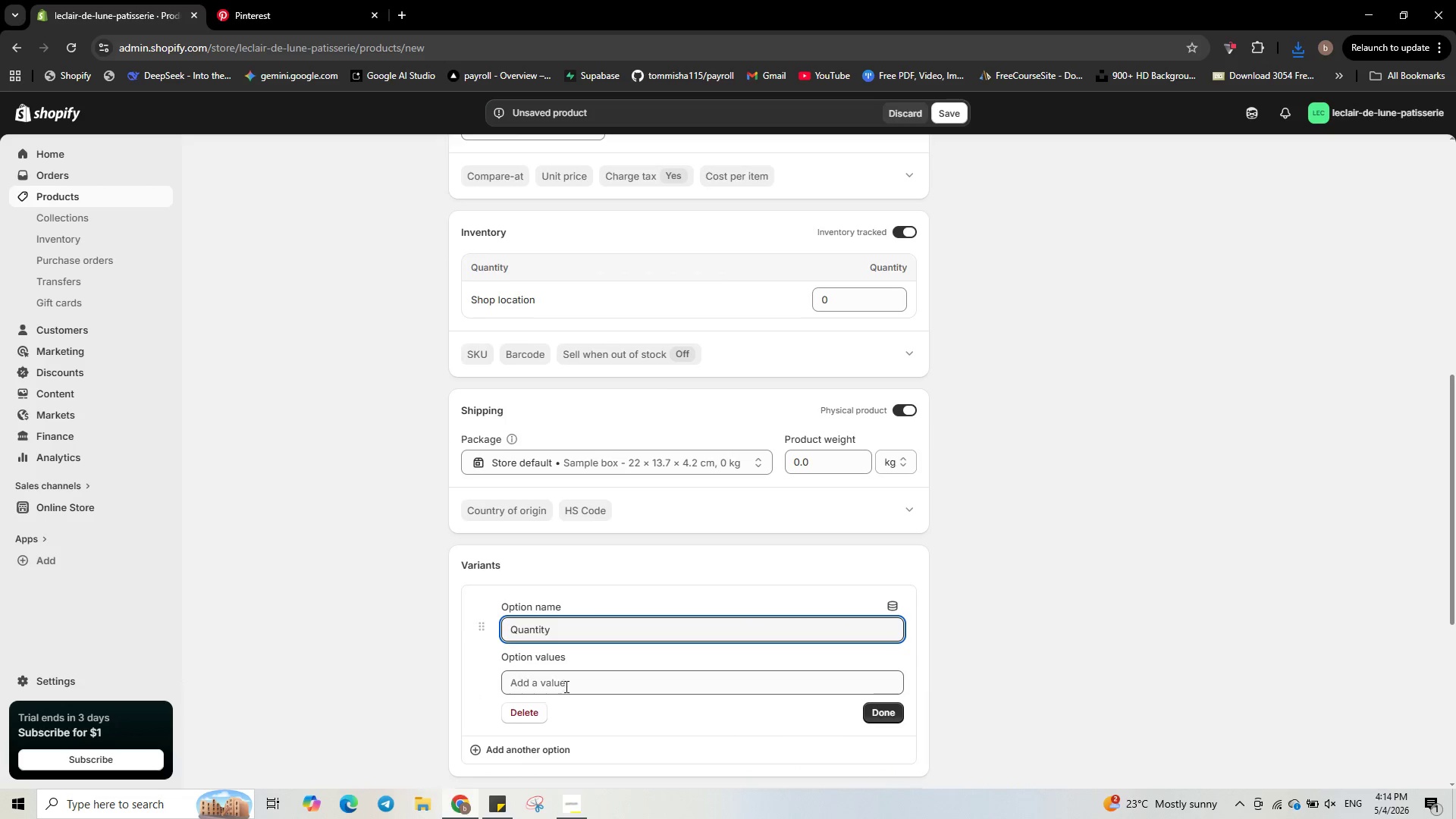 
left_click([566, 689])
 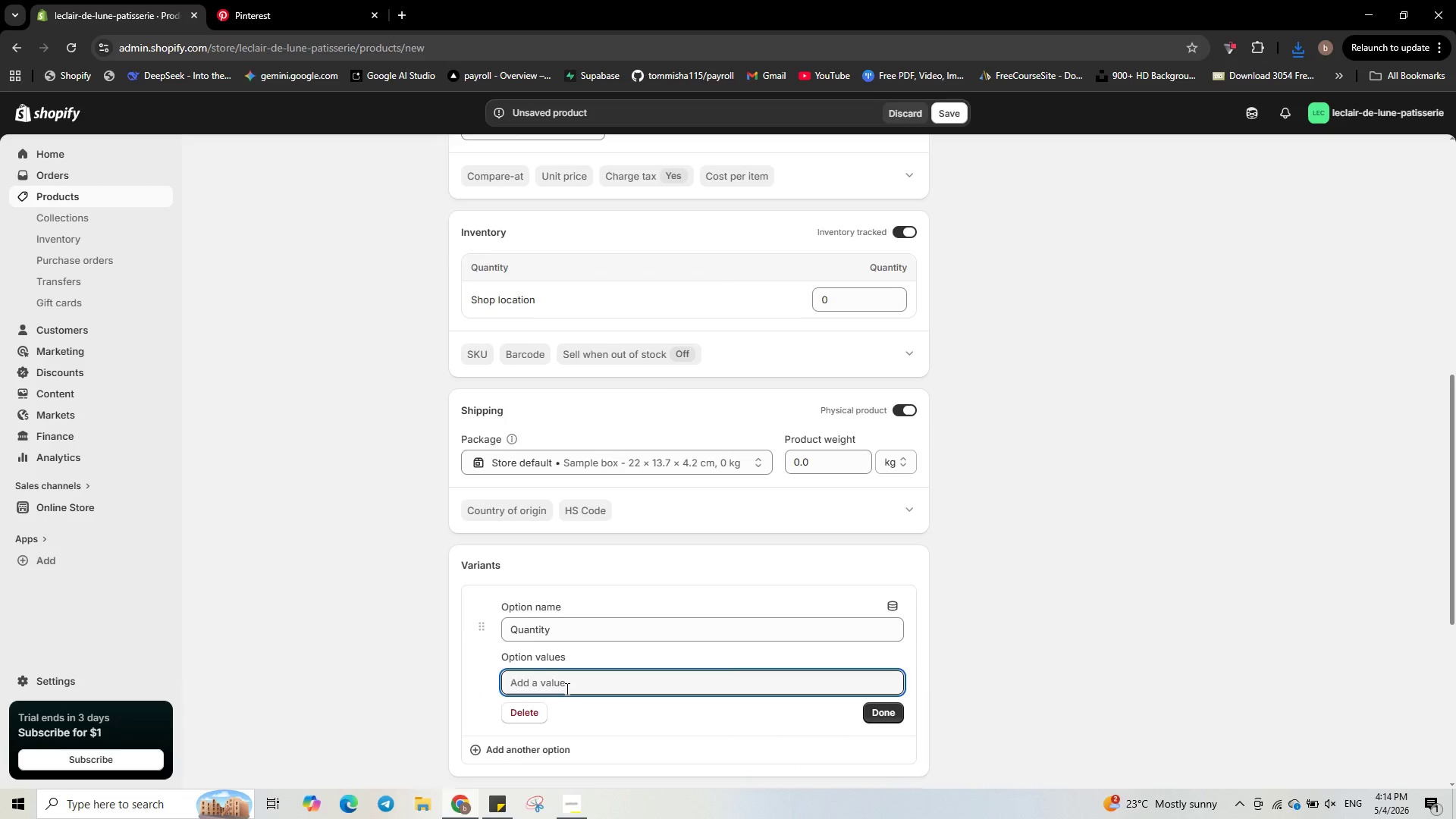 
type(s)
key(Backspace)
type(Single)
 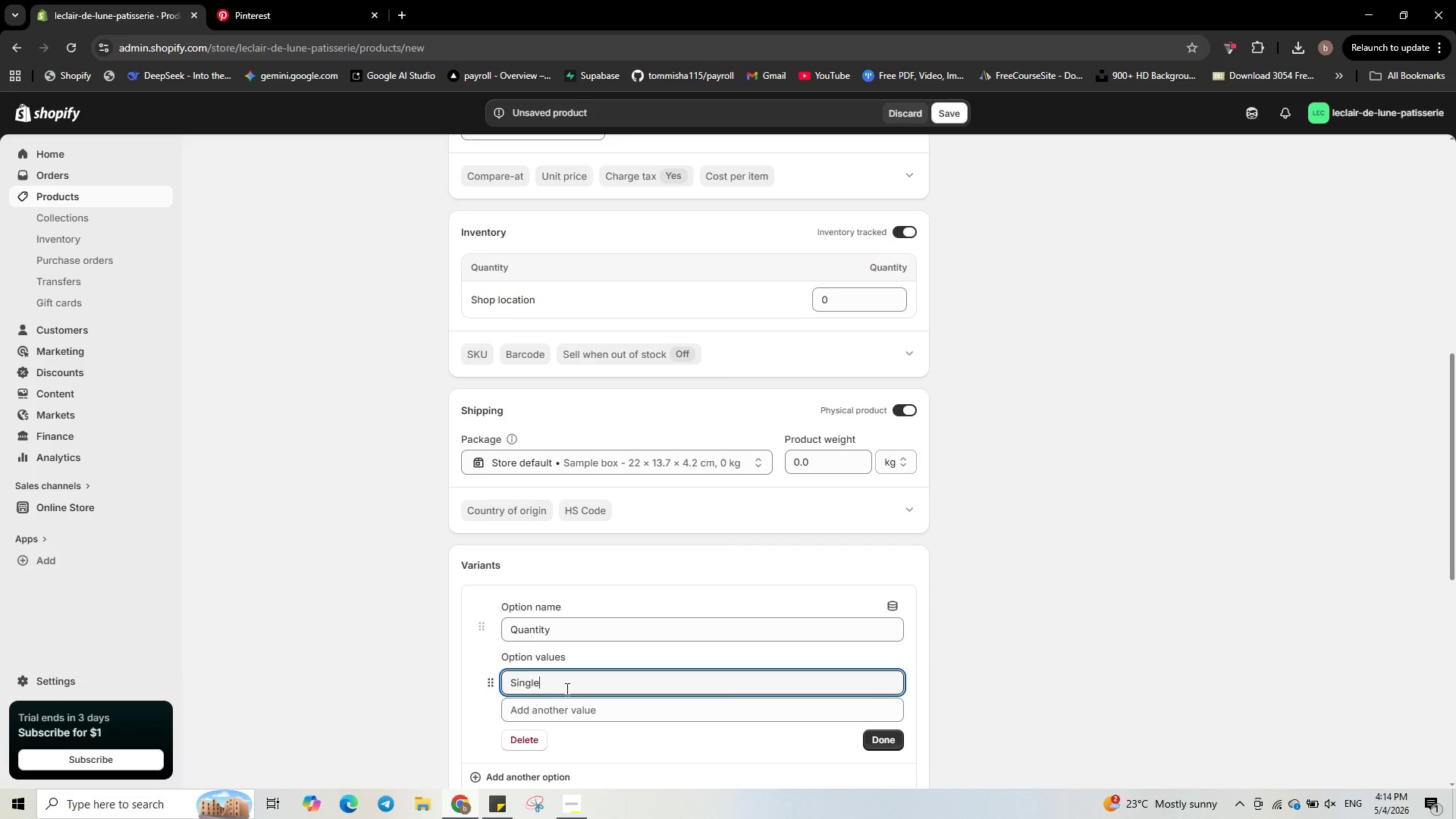 
key(Enter)
 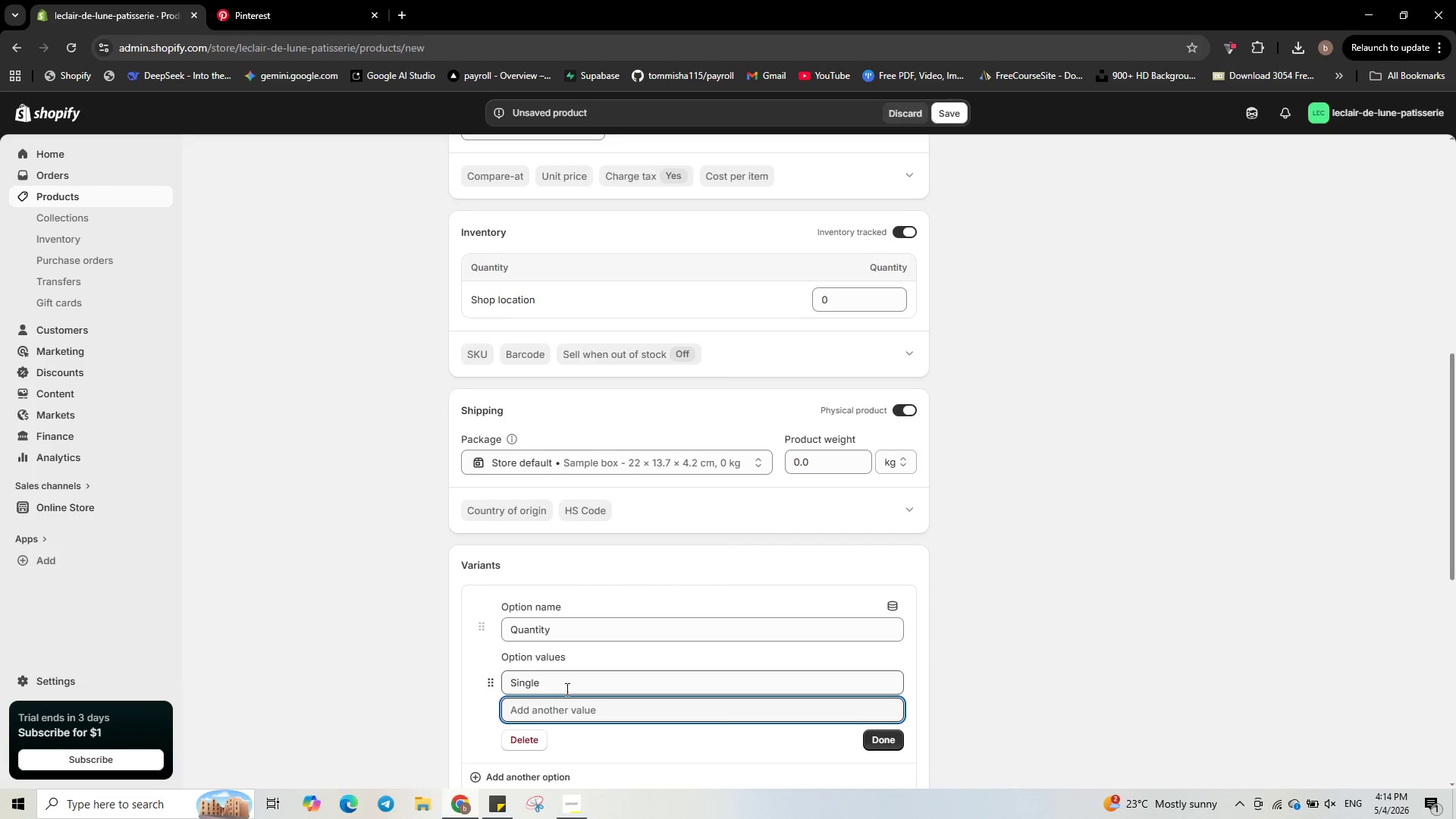 
type(BOx of 6)
 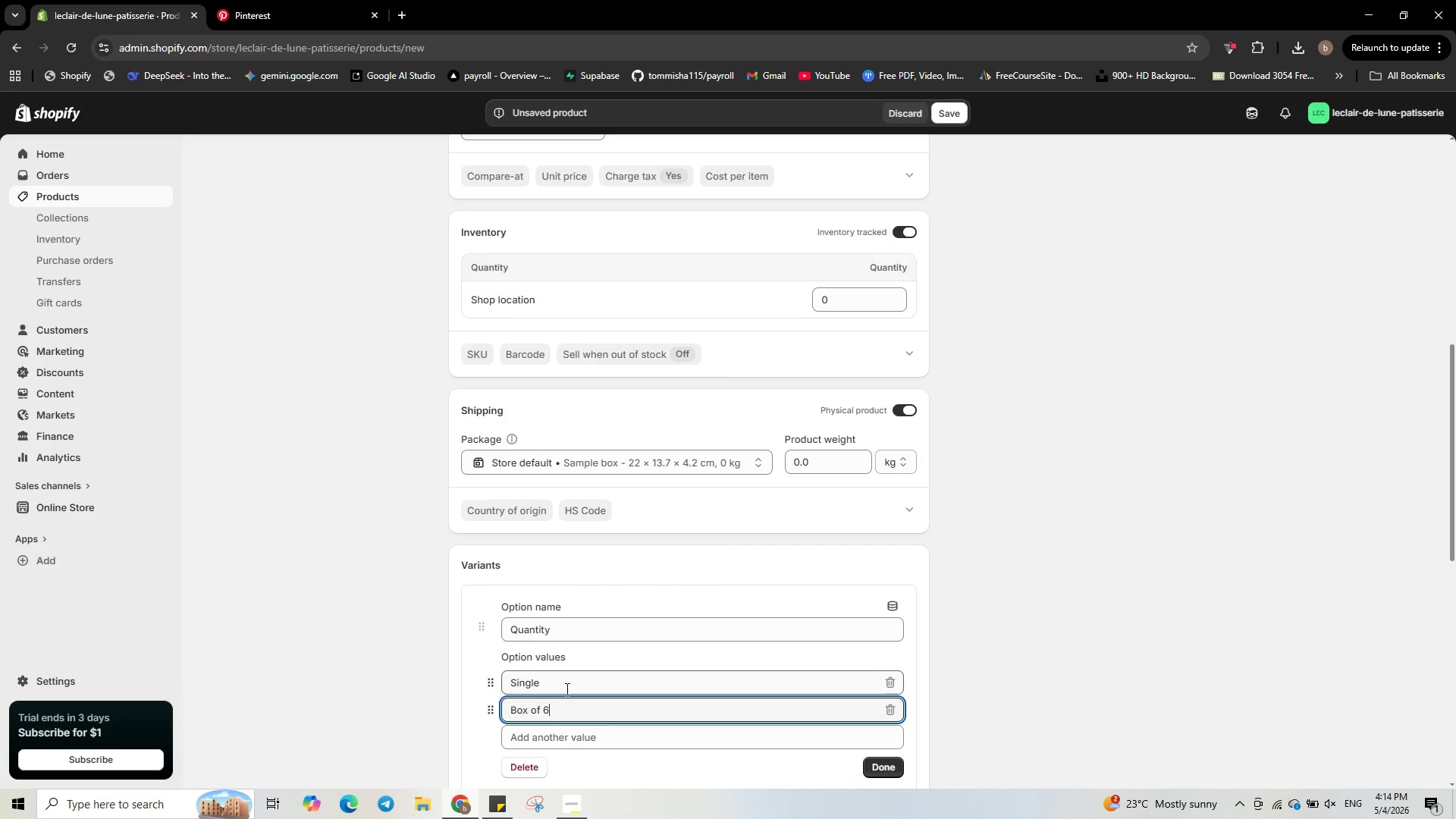 
key(Enter)
 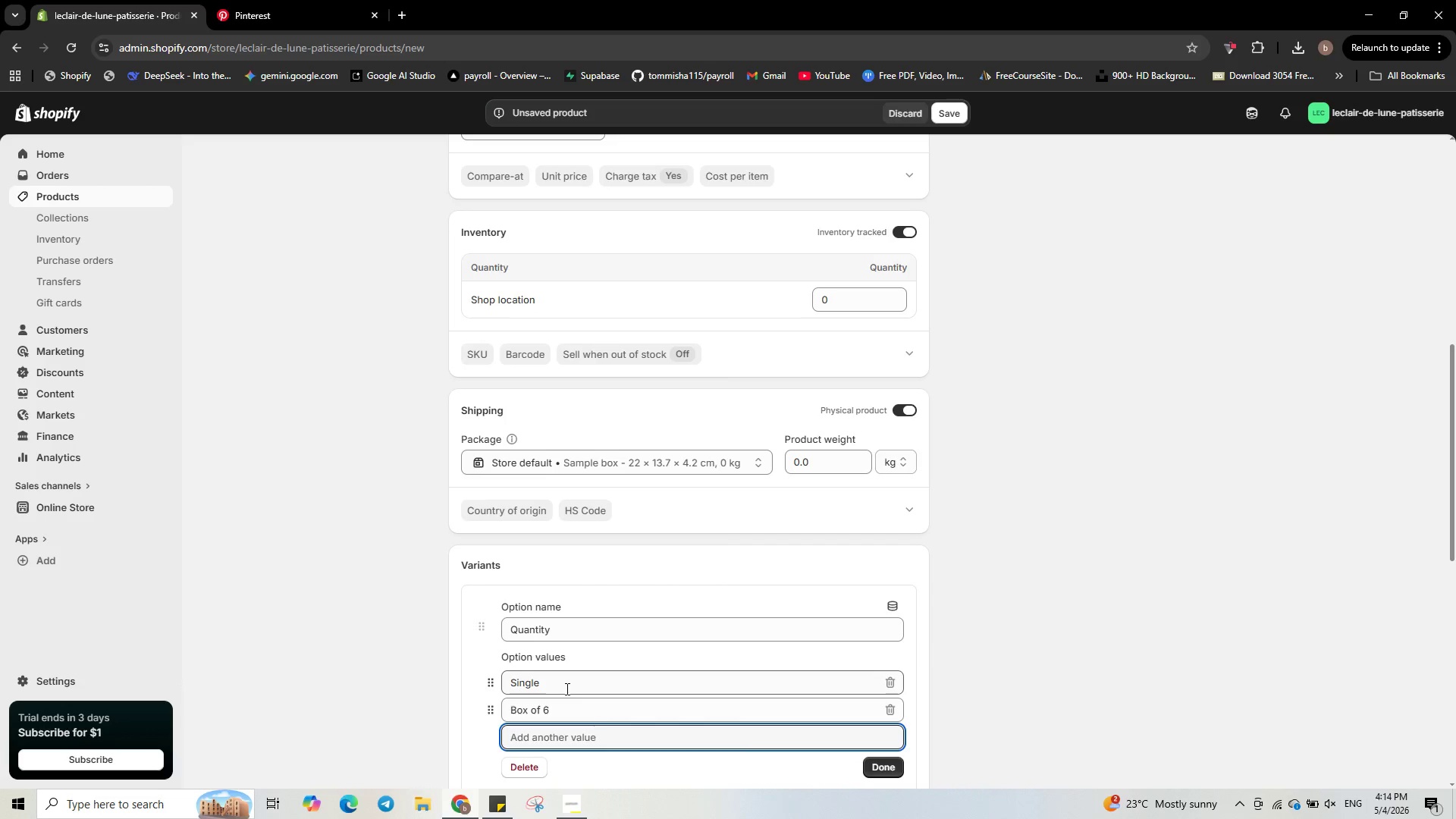 
type(Box of 12)
 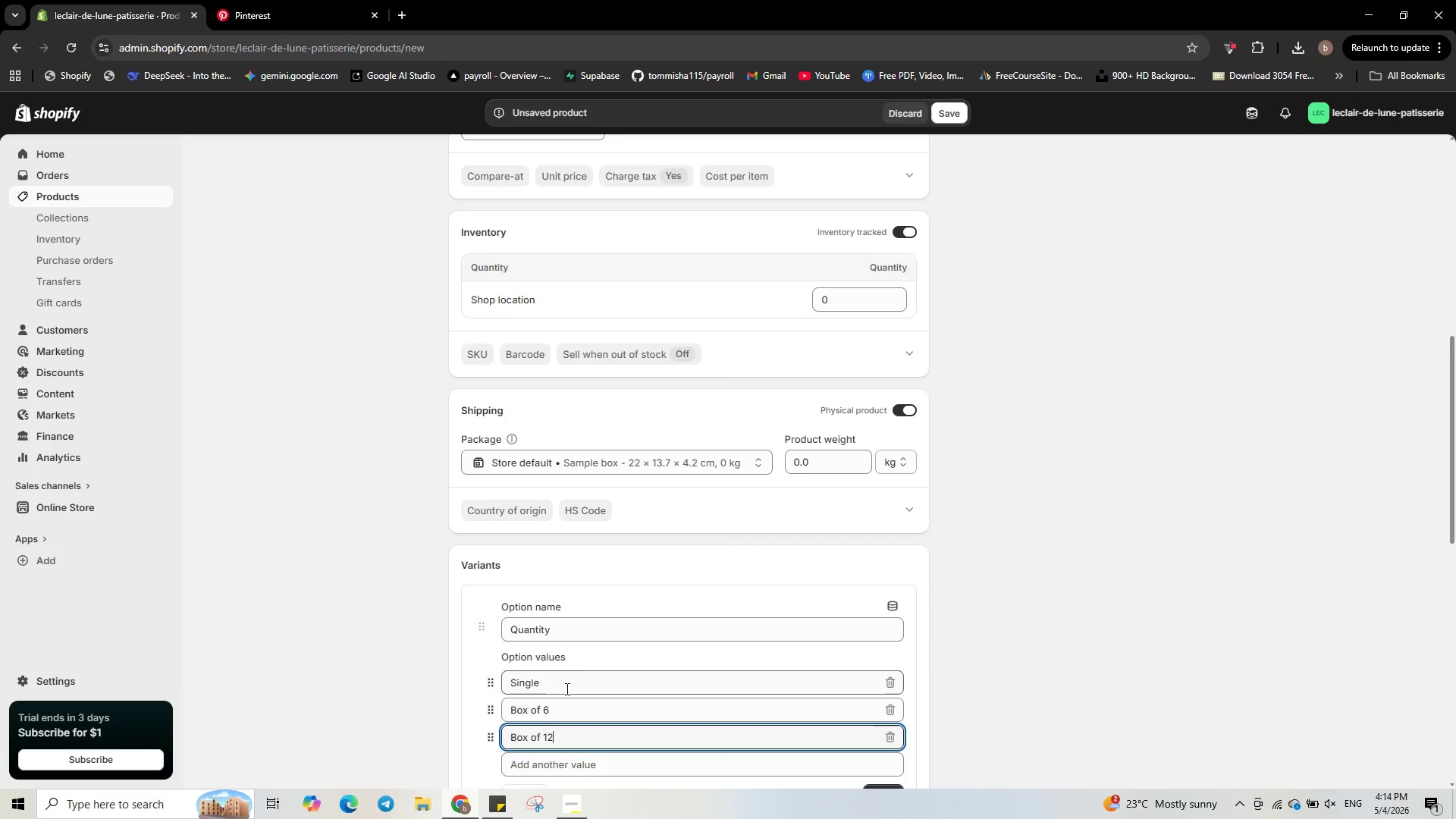 
key(Enter)
 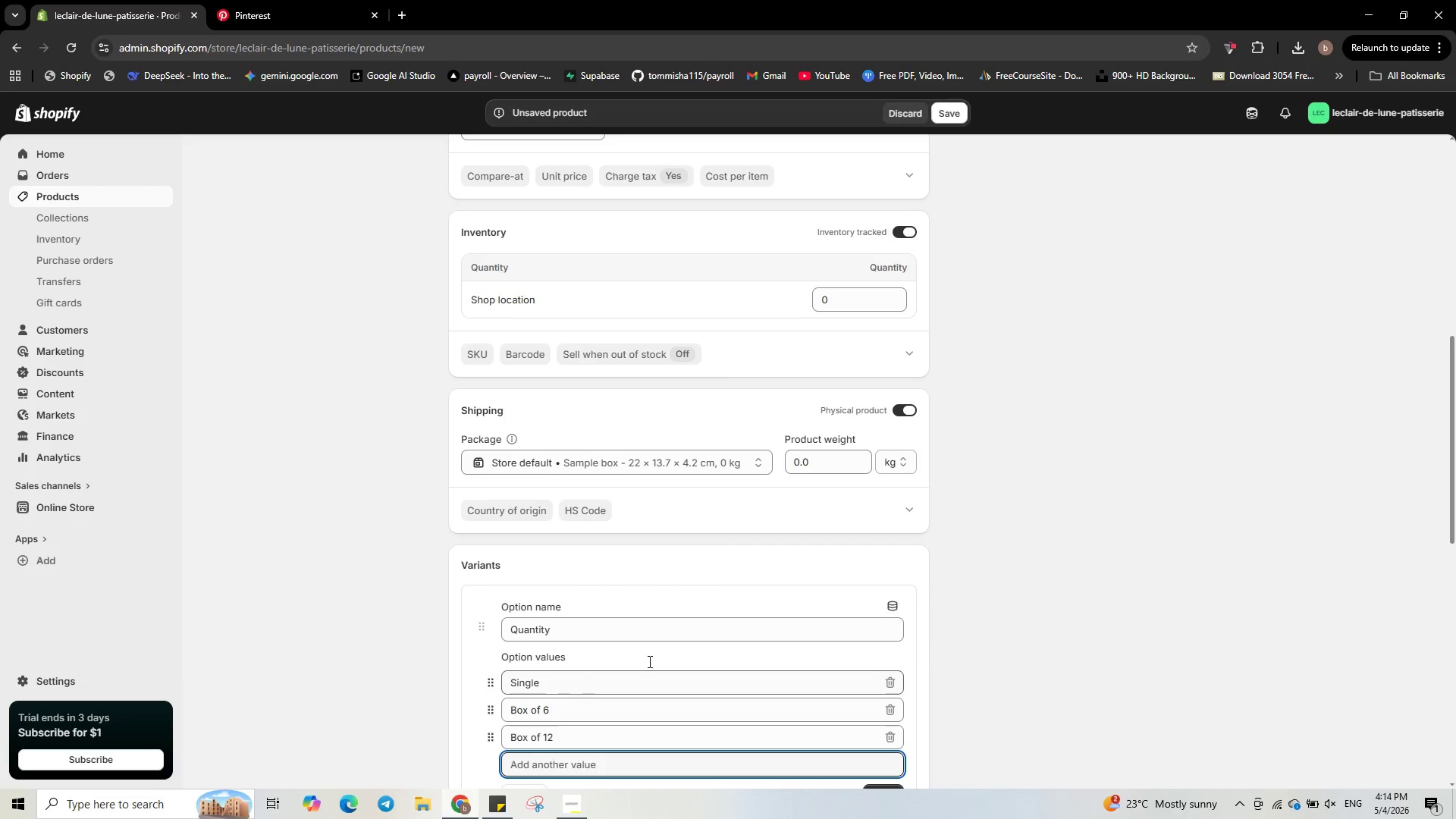 
scroll: coordinate [817, 592], scroll_direction: down, amount: 1.0
 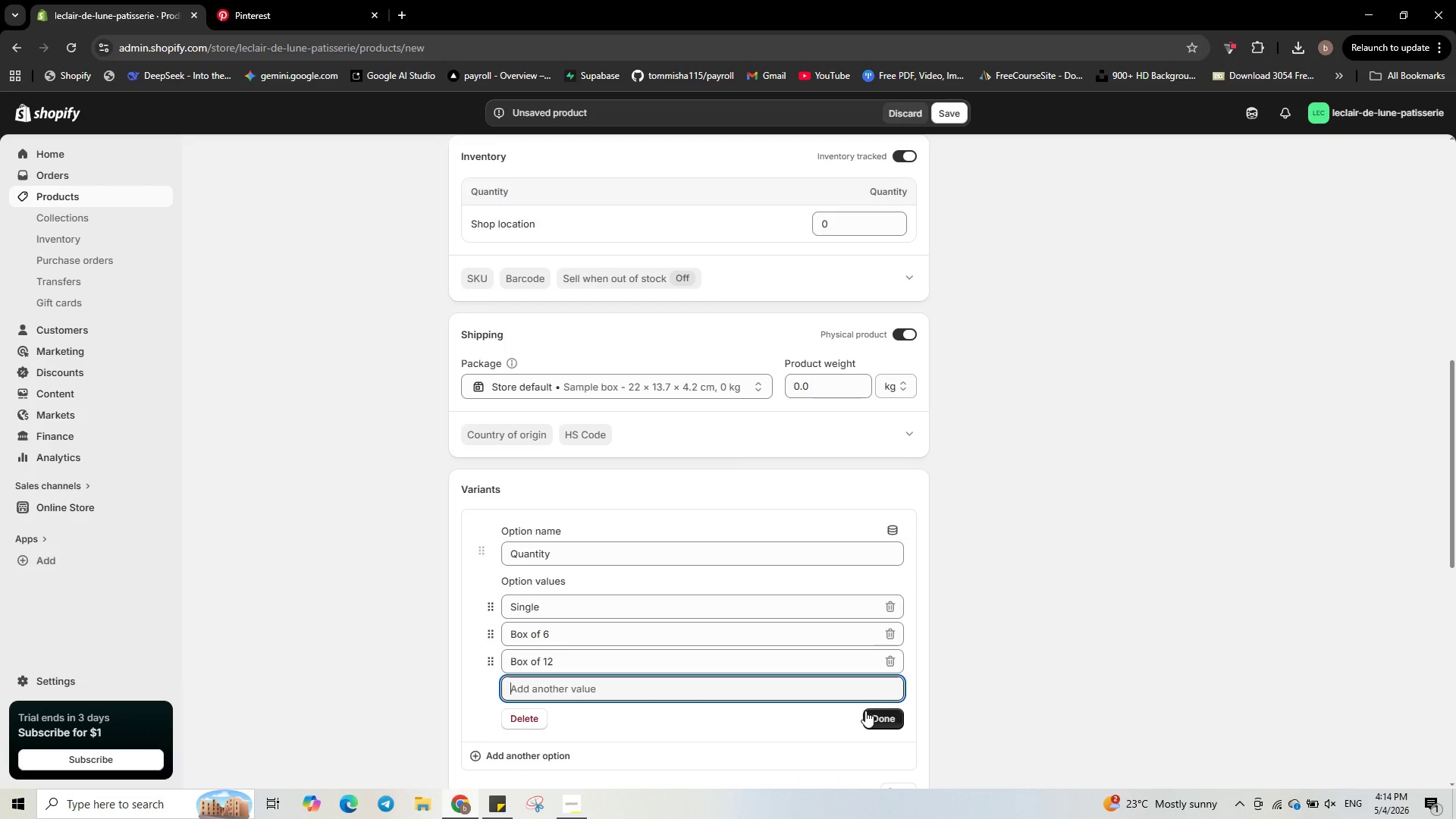 
left_click([892, 725])
 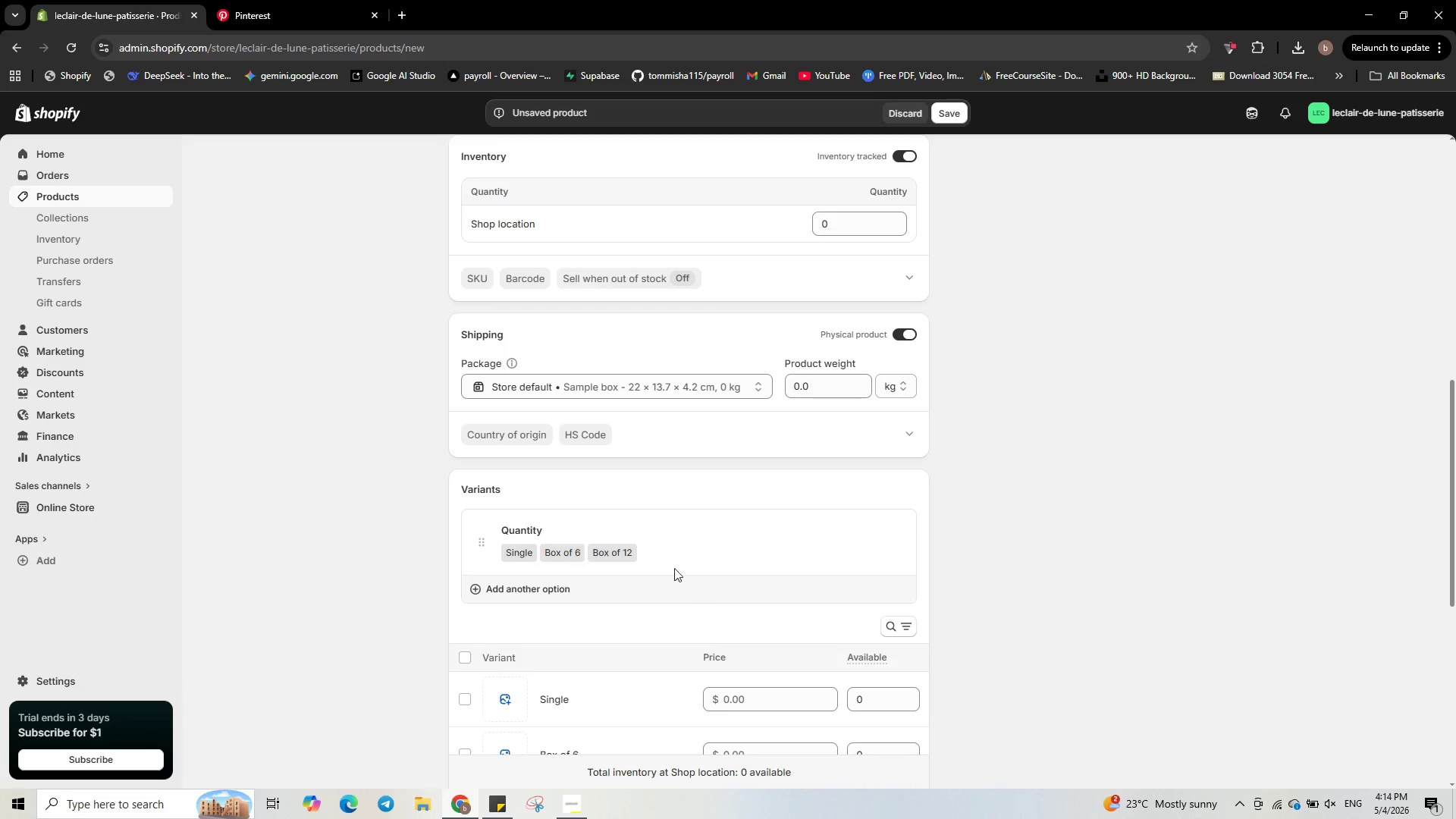 
scroll: coordinate [649, 597], scroll_direction: down, amount: 2.0
 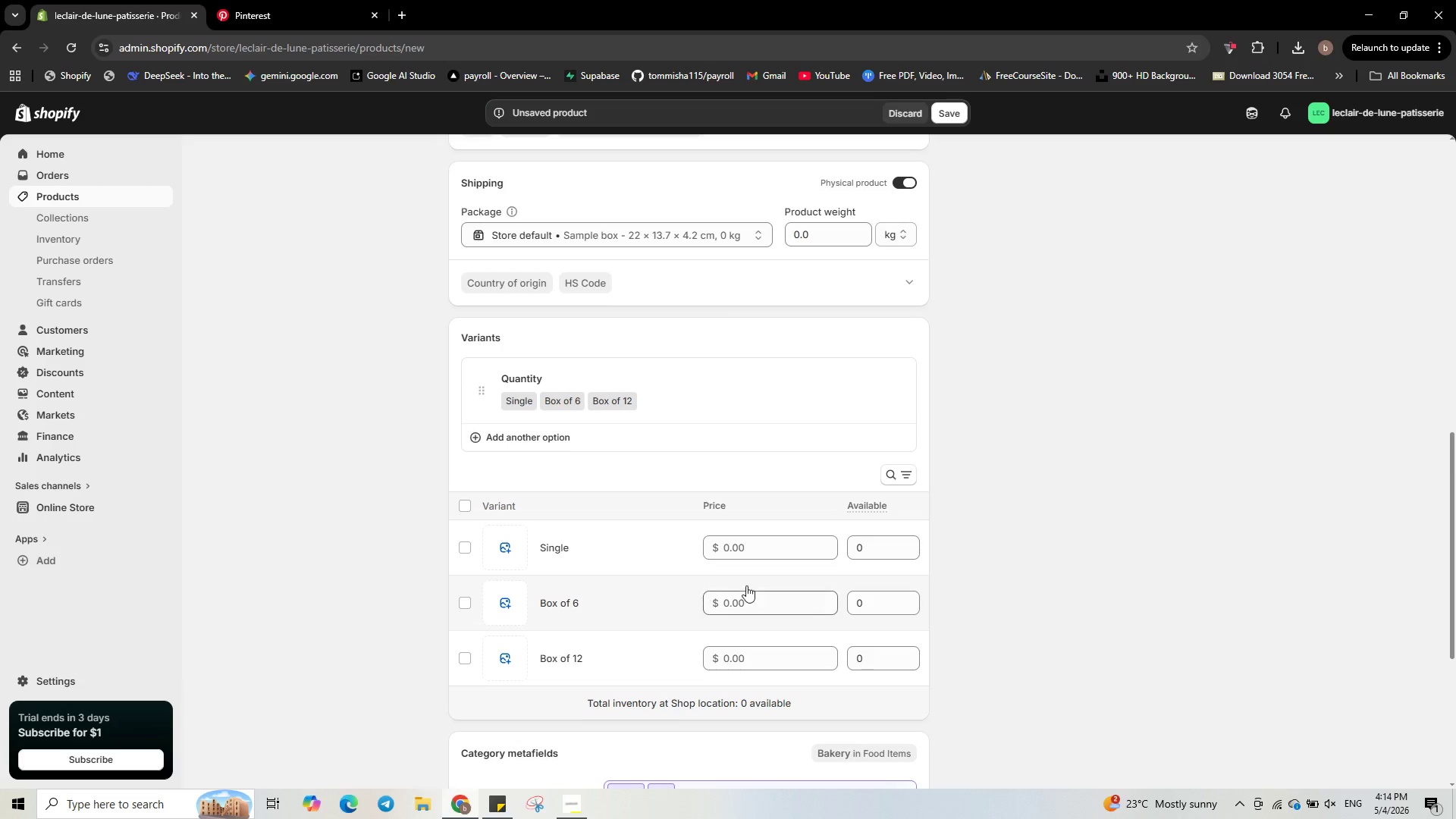 
left_click([764, 553])
 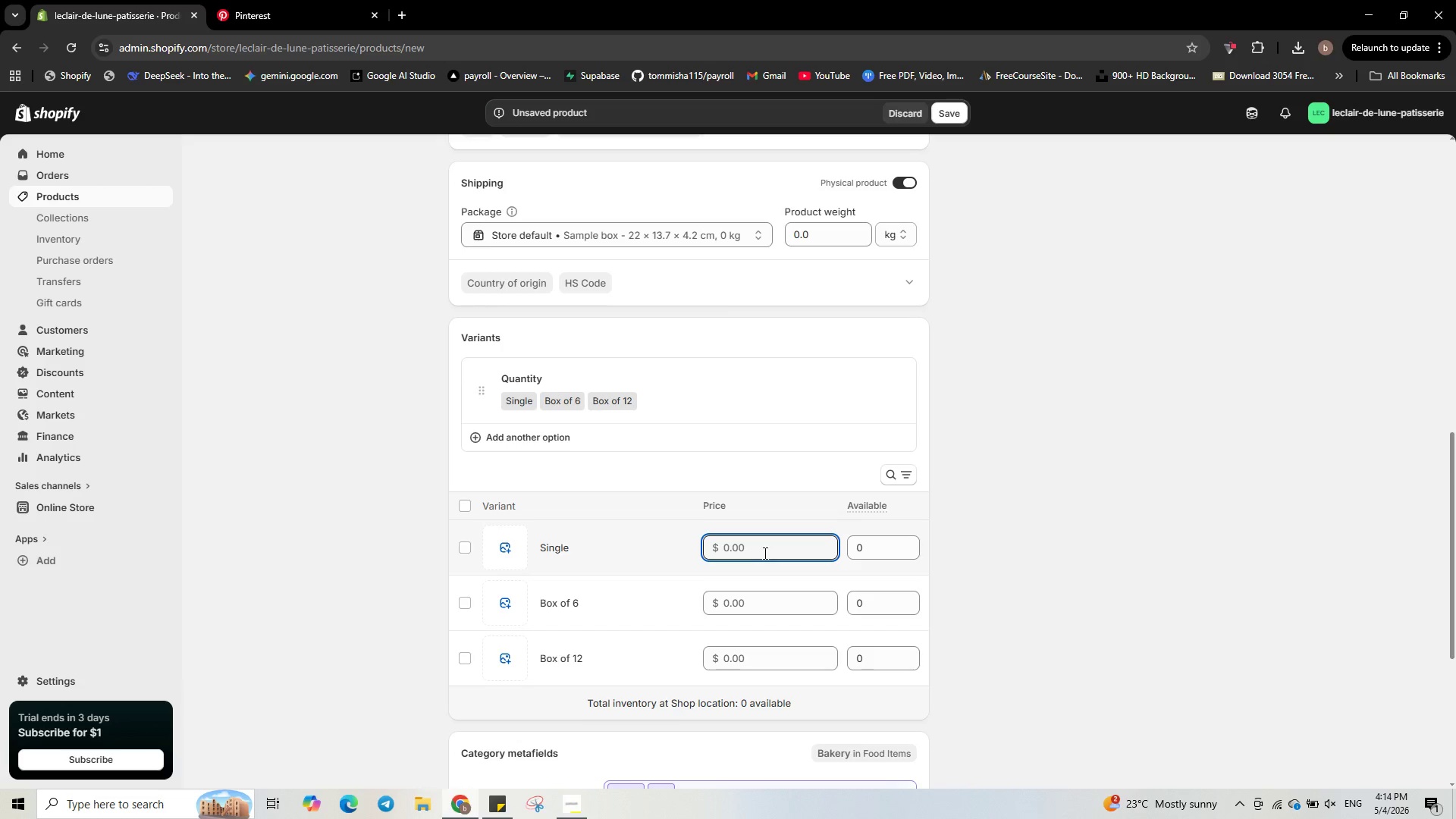 
key(Numpad8)
 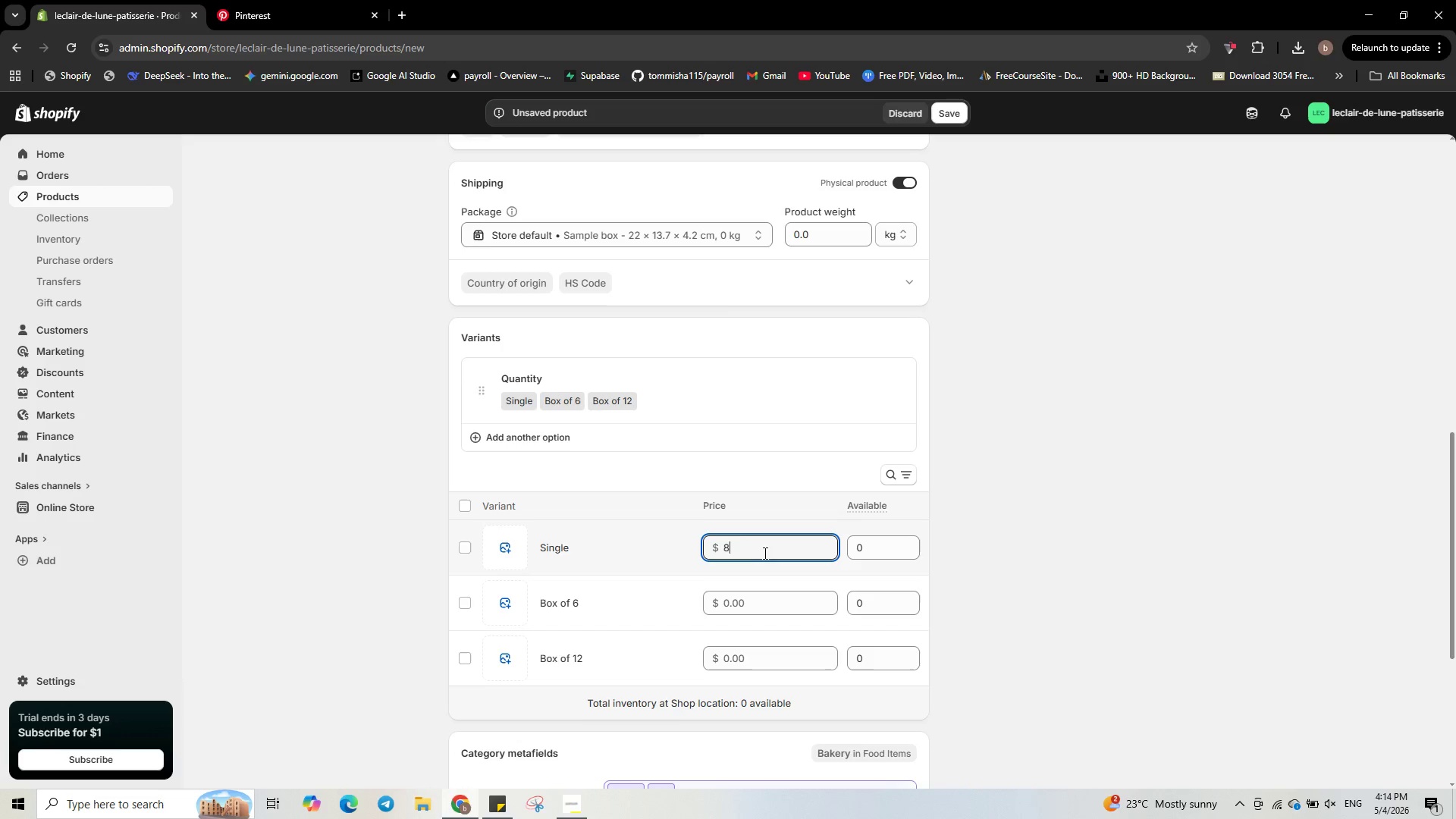 
key(NumpadDecimal)
 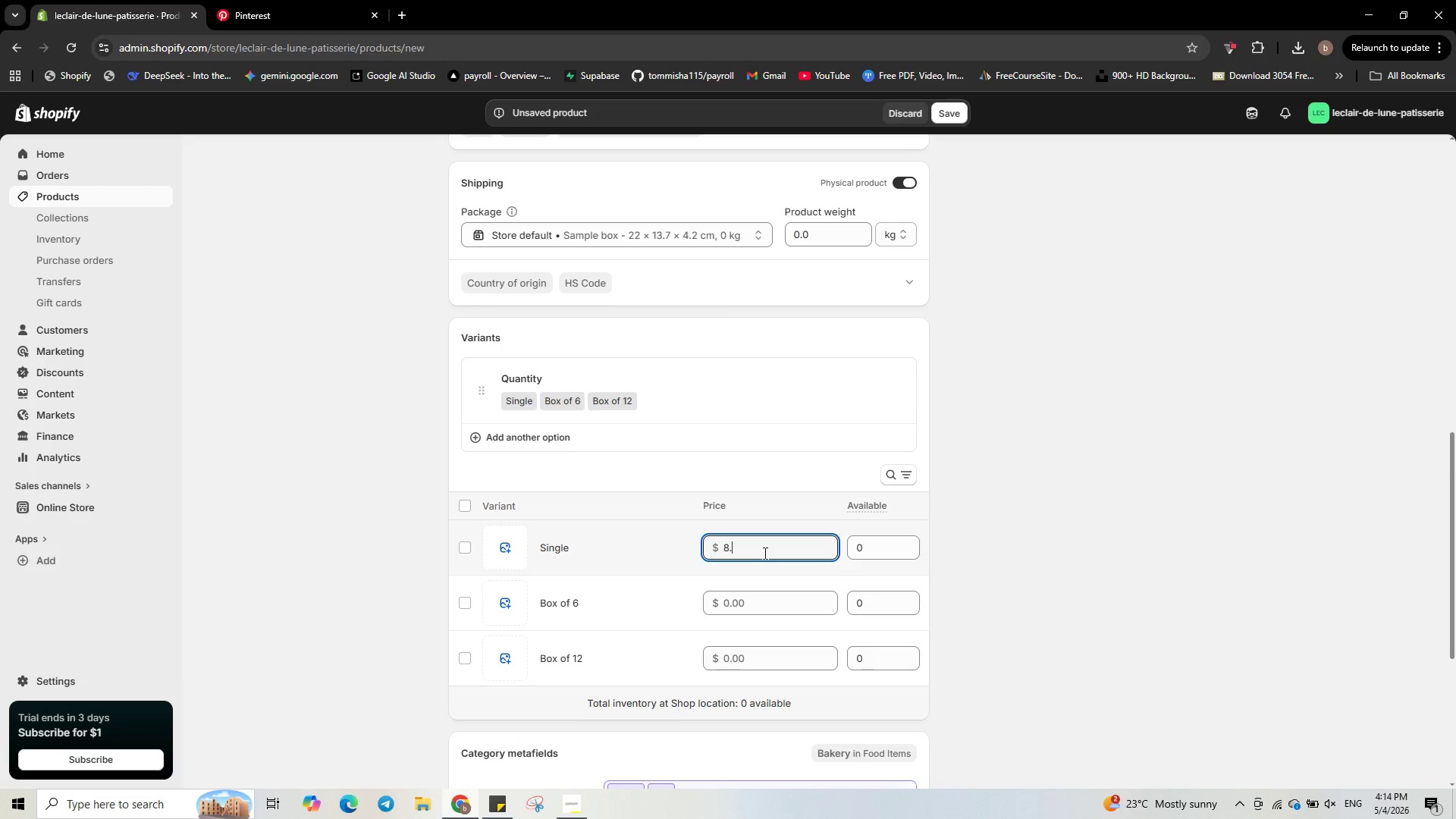 
key(Numpad5)
 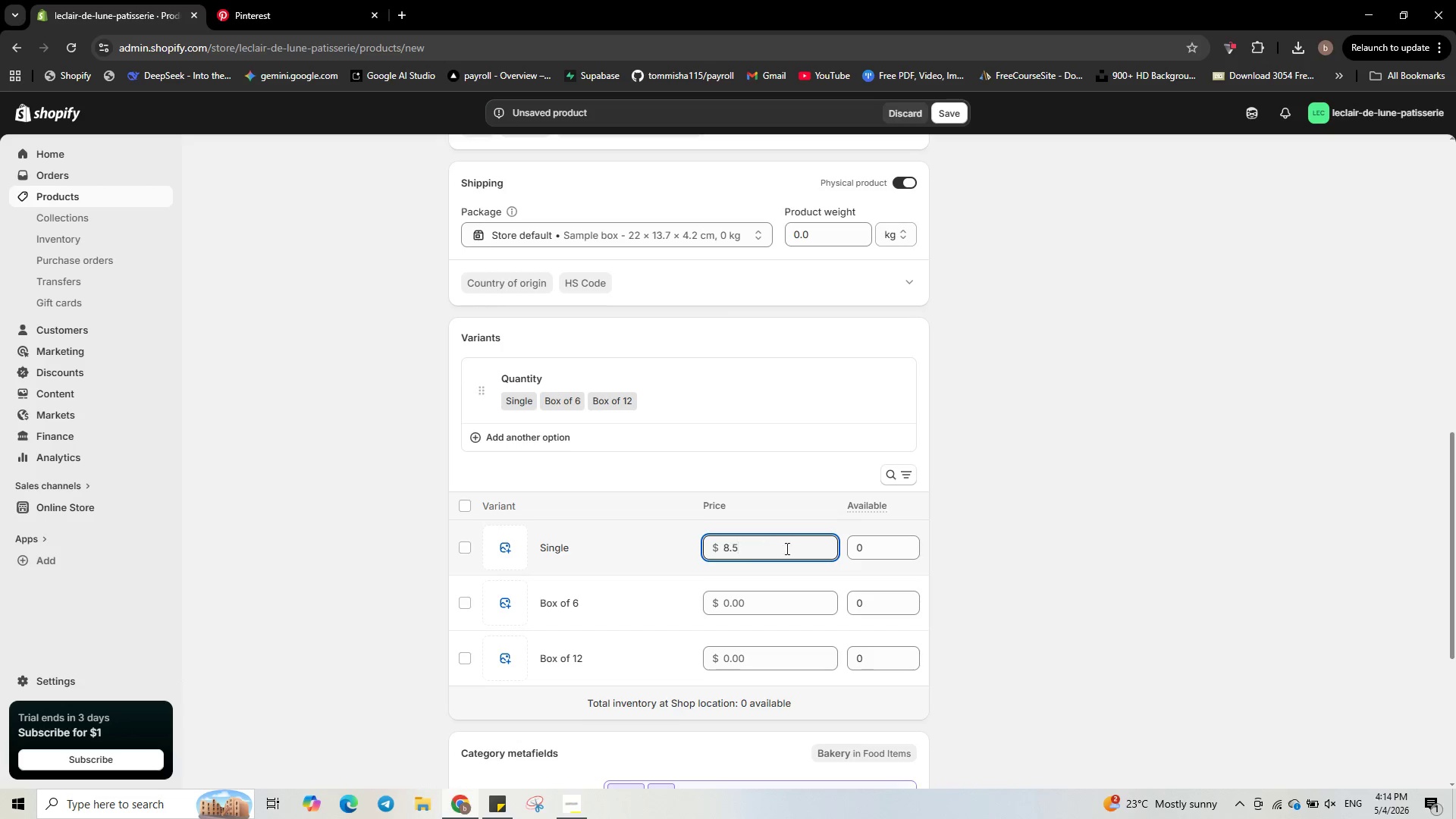 
left_click([884, 549])
 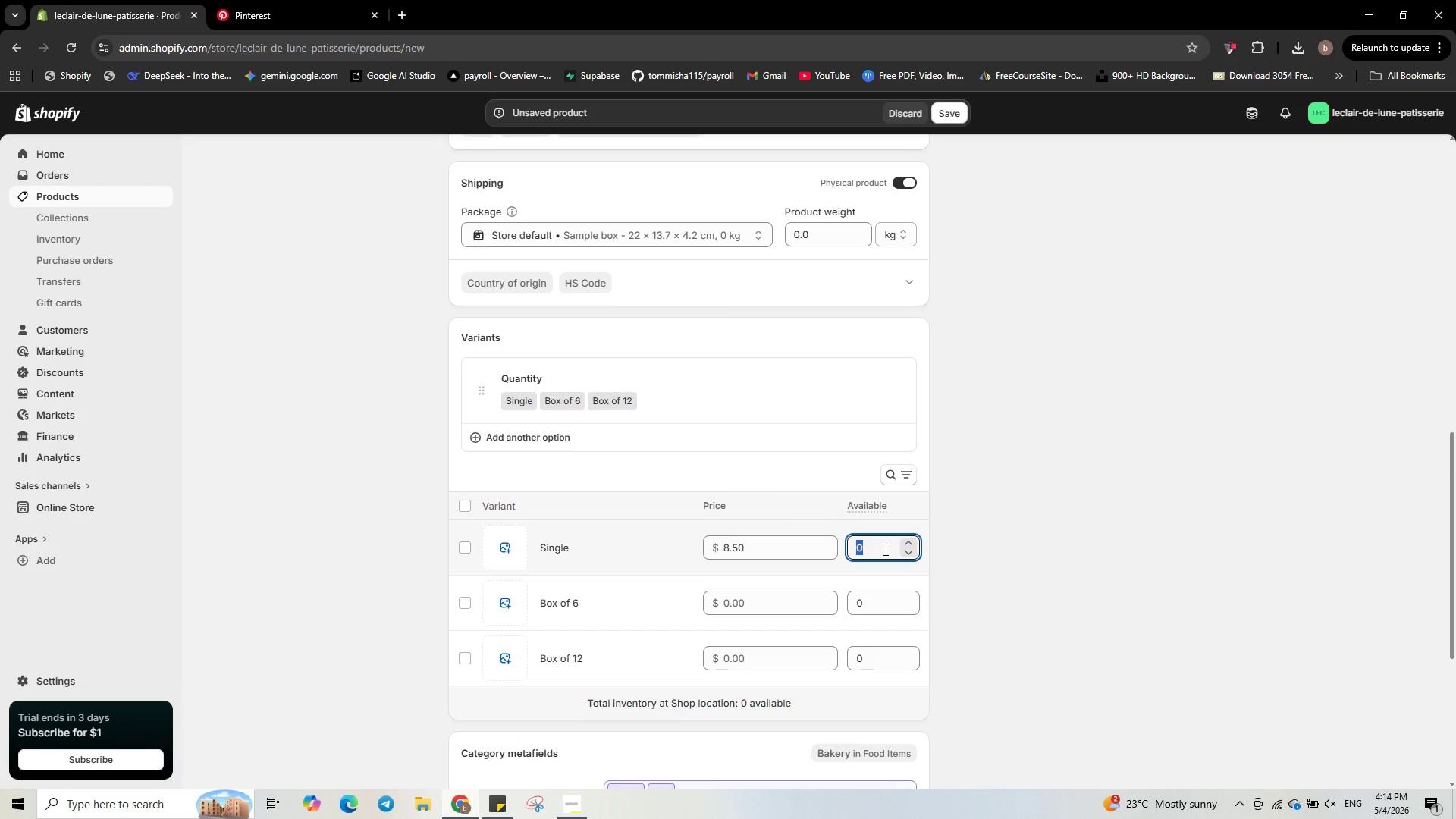 
key(Numpad2)
 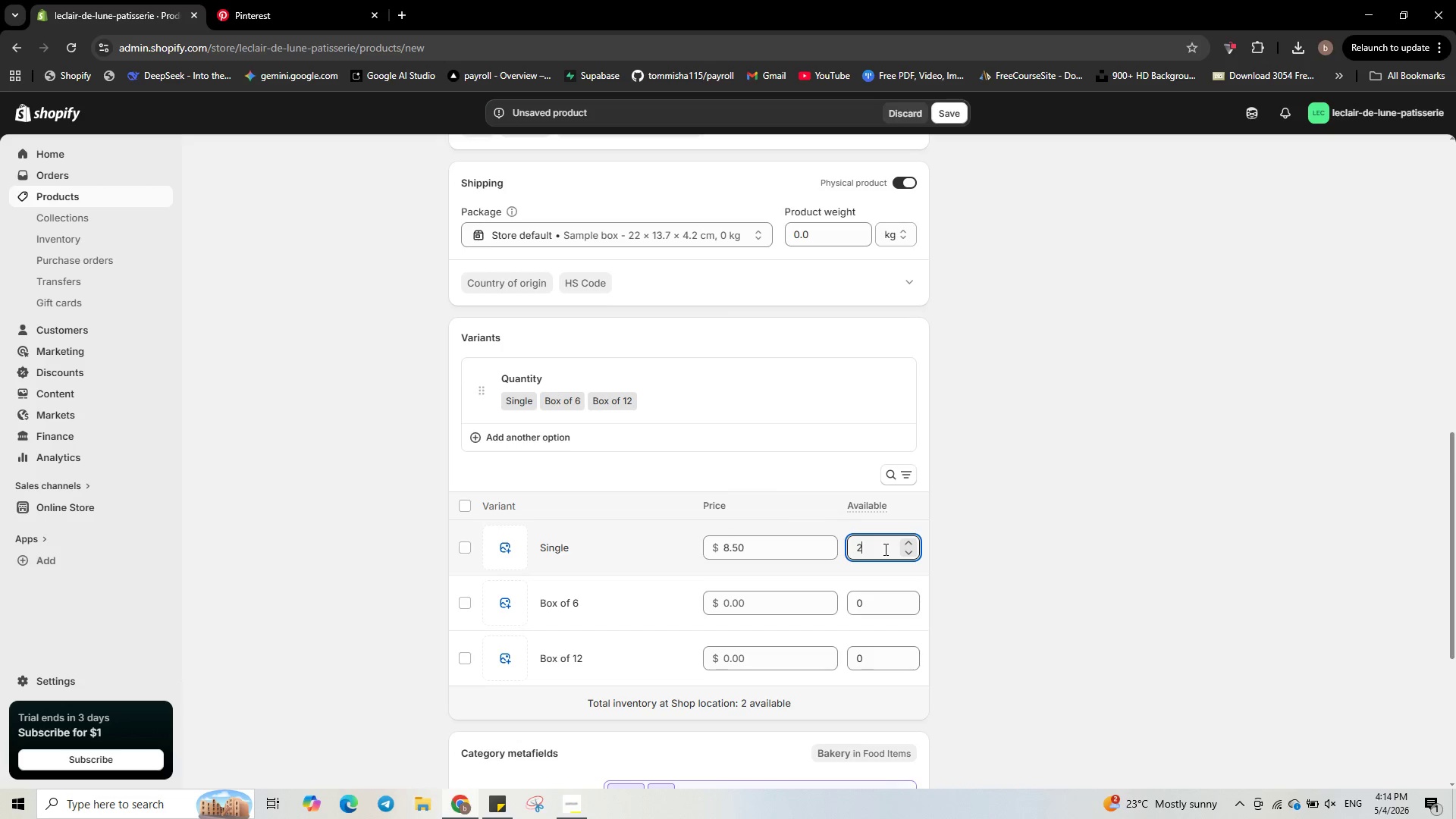 
key(Numpad4)
 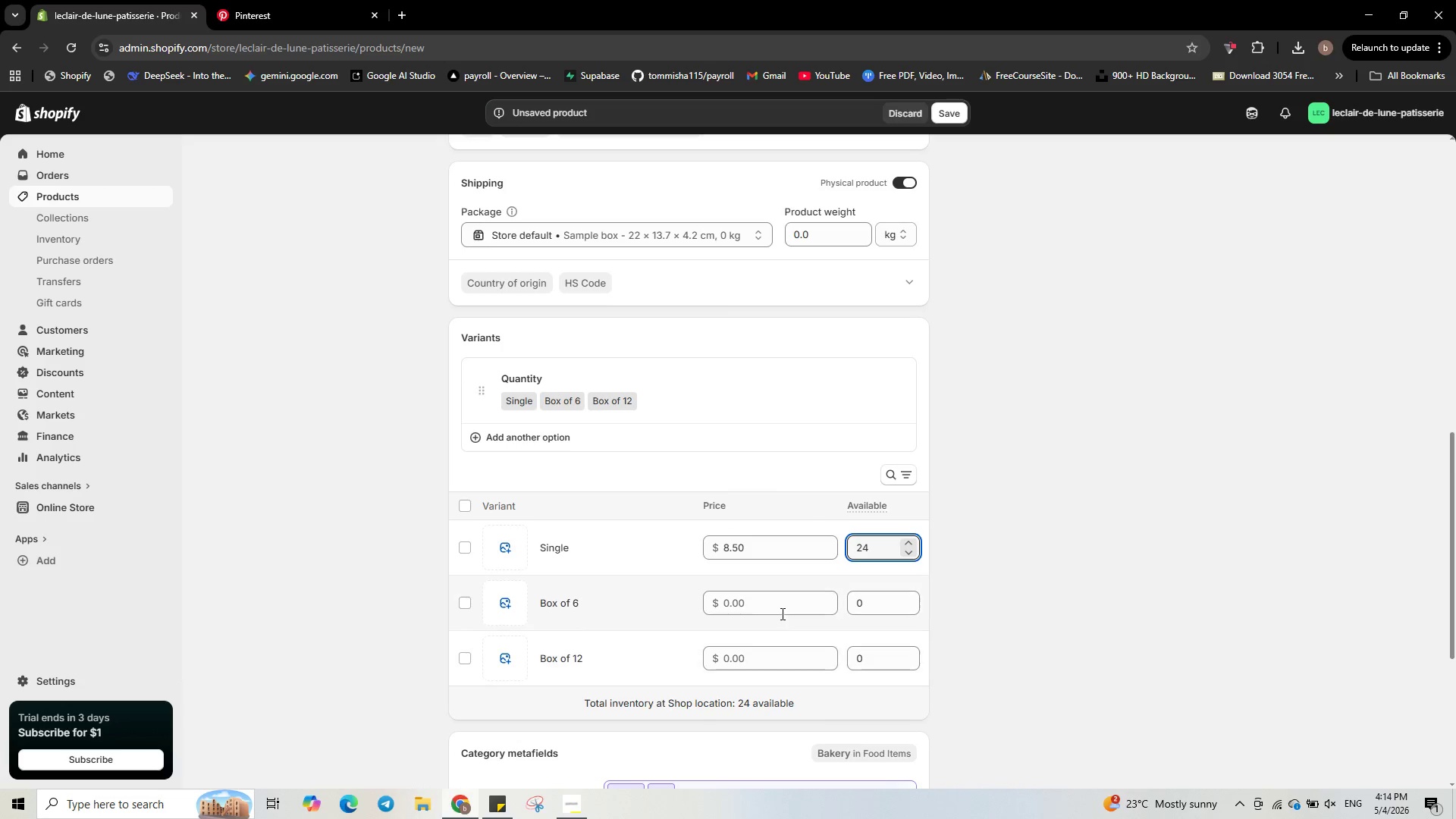 
left_click([780, 601])
 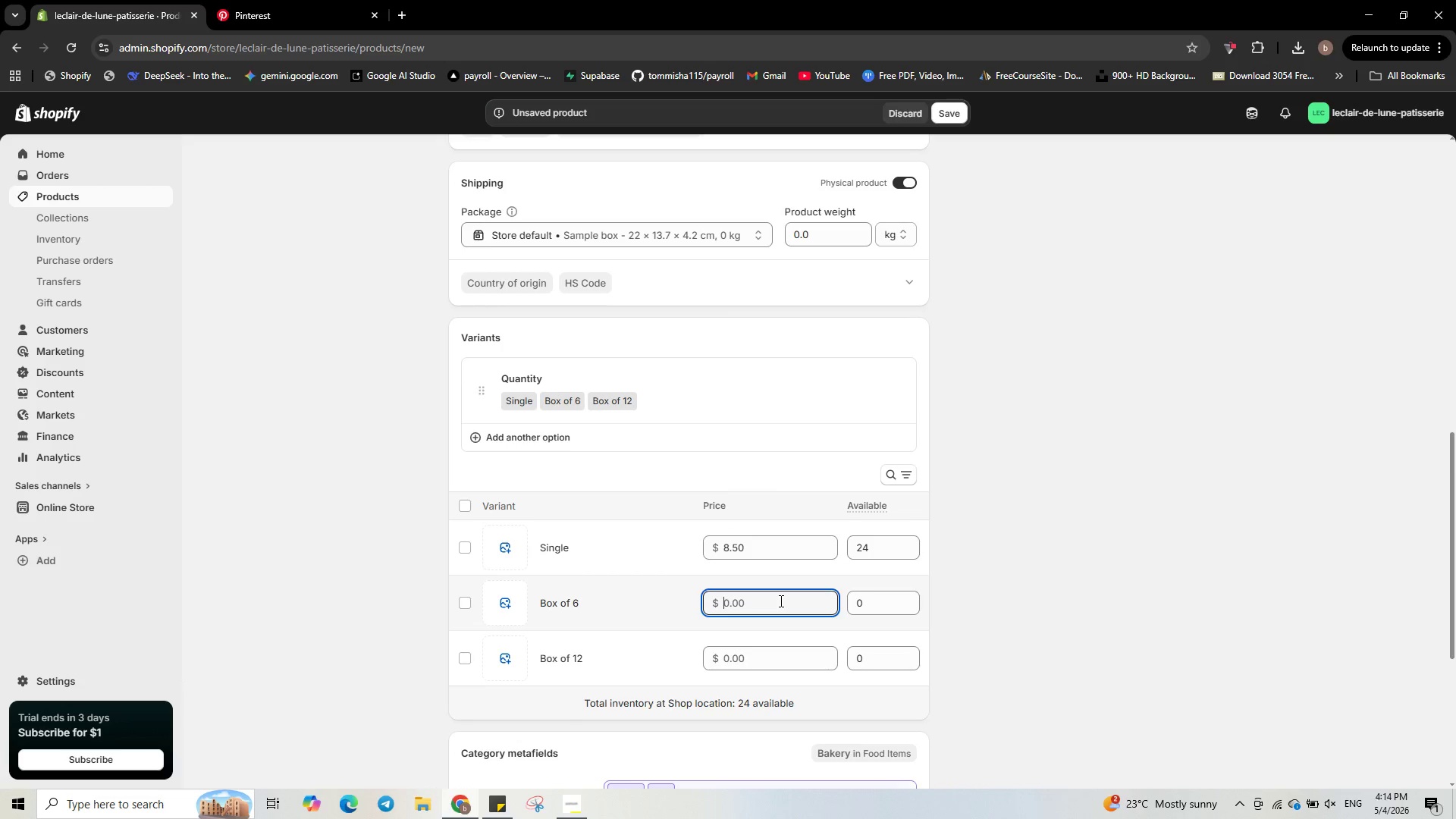 
key(Numpad4)
 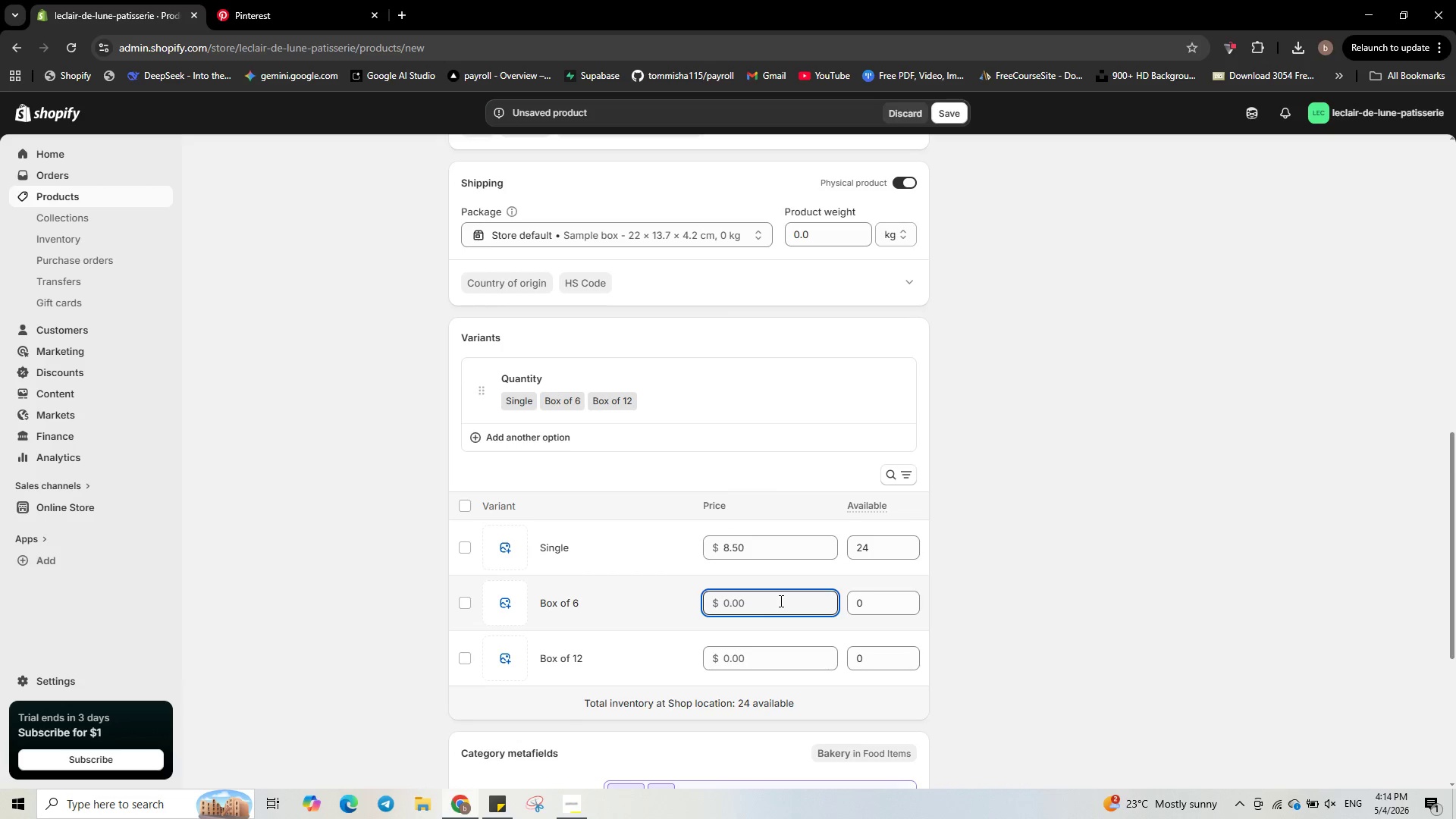 
key(Numpad8)
 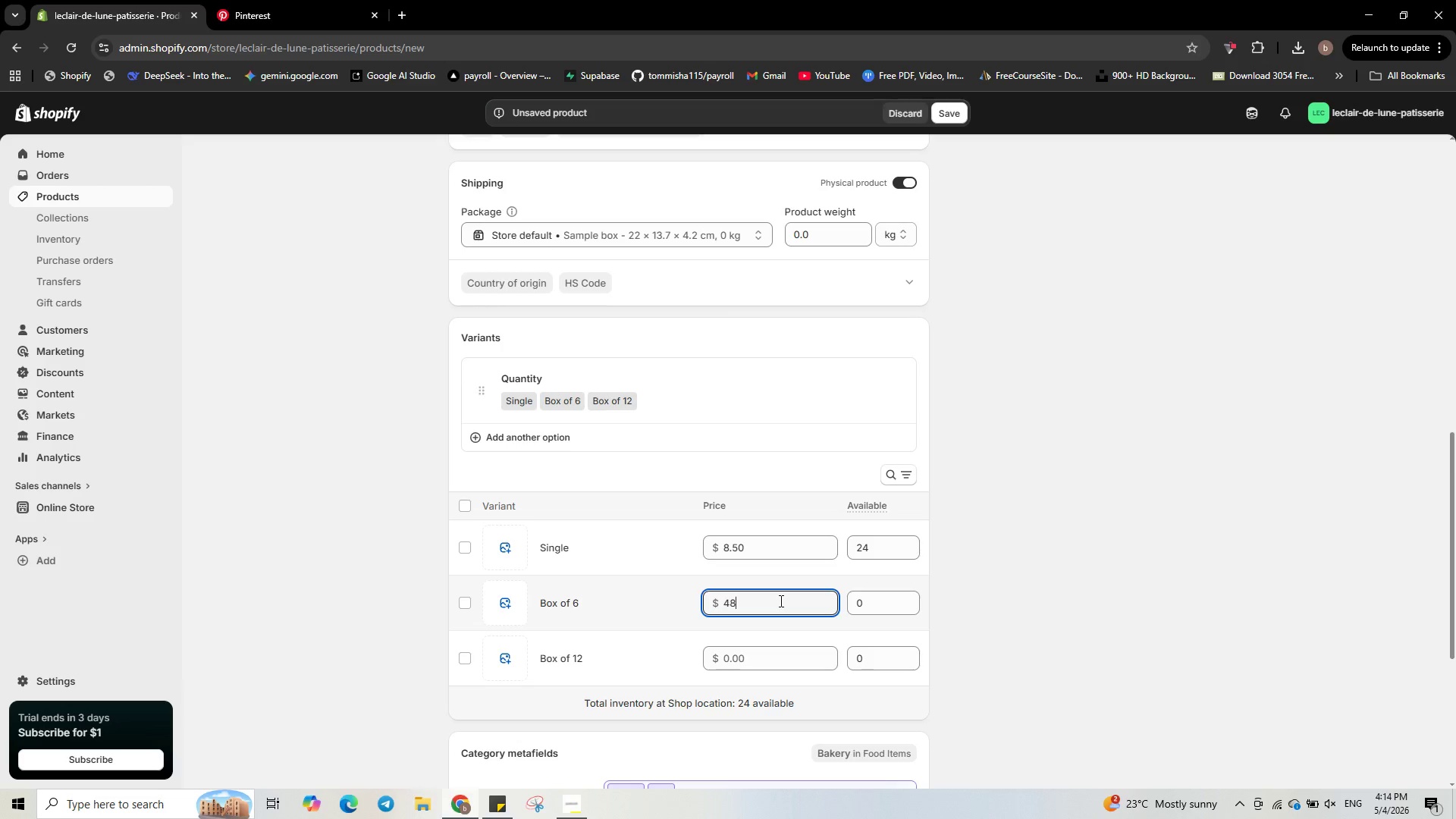 
key(NumpadDecimal)
 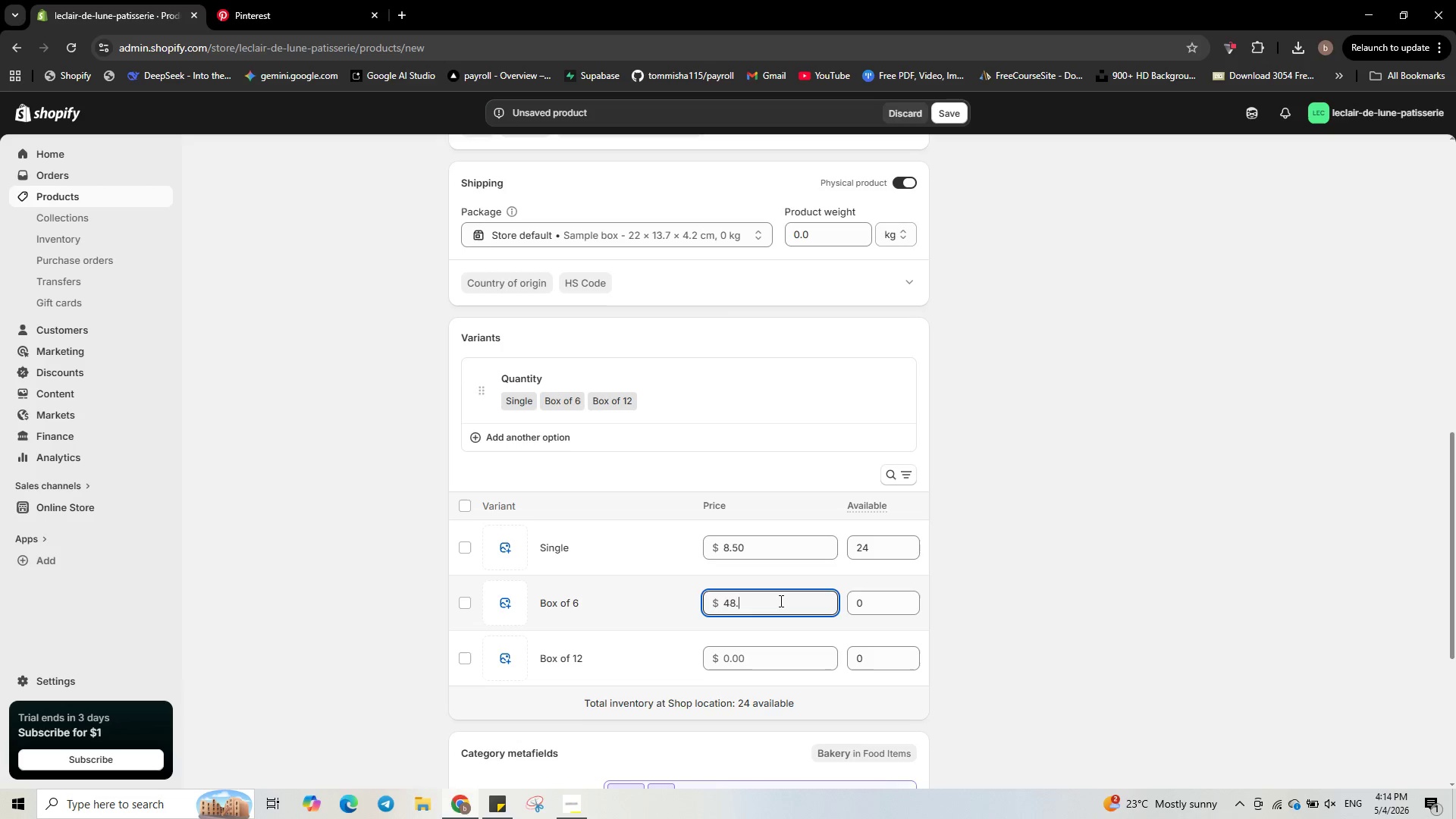 
key(Numpad0)
 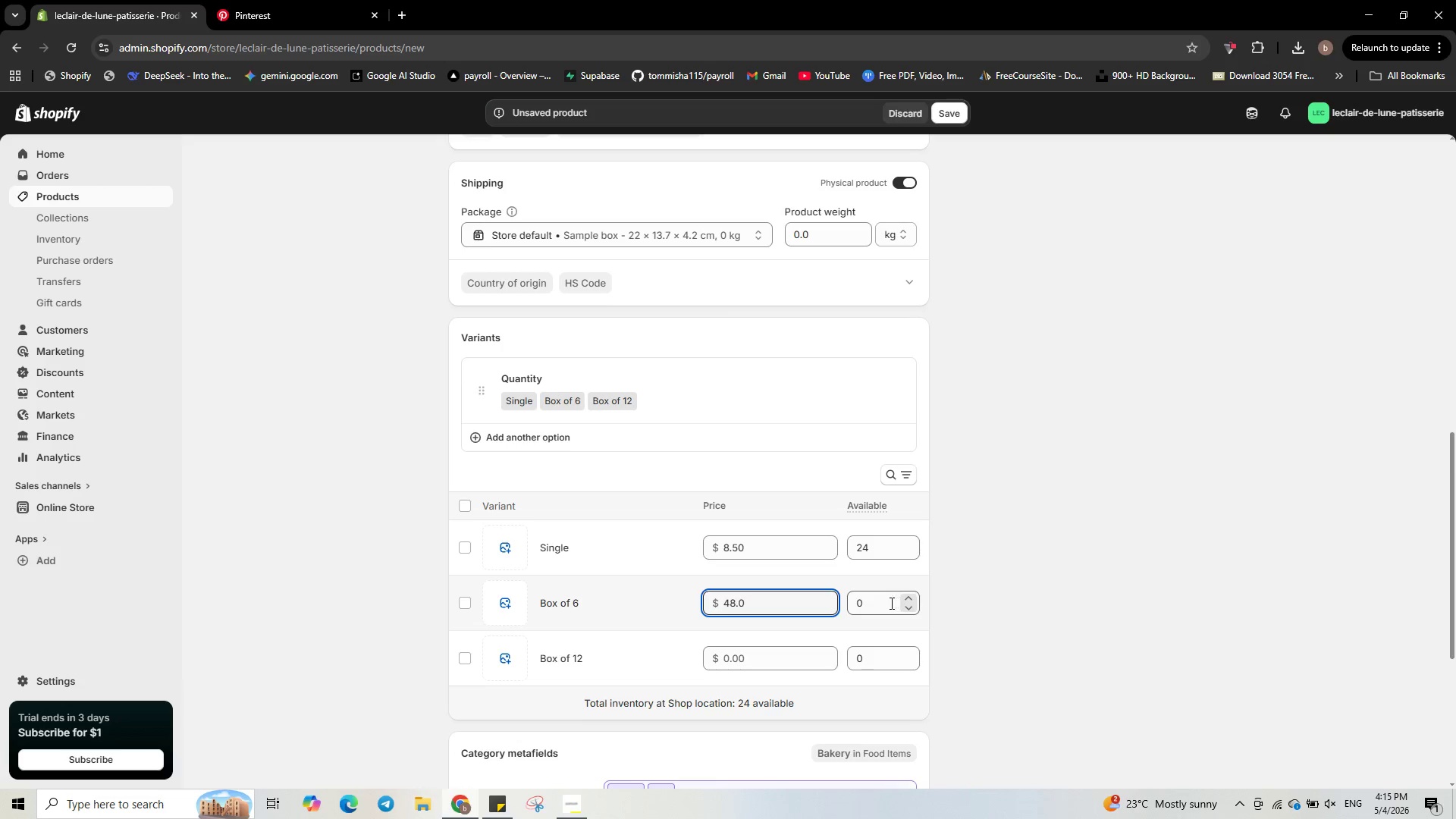 
left_click([890, 603])
 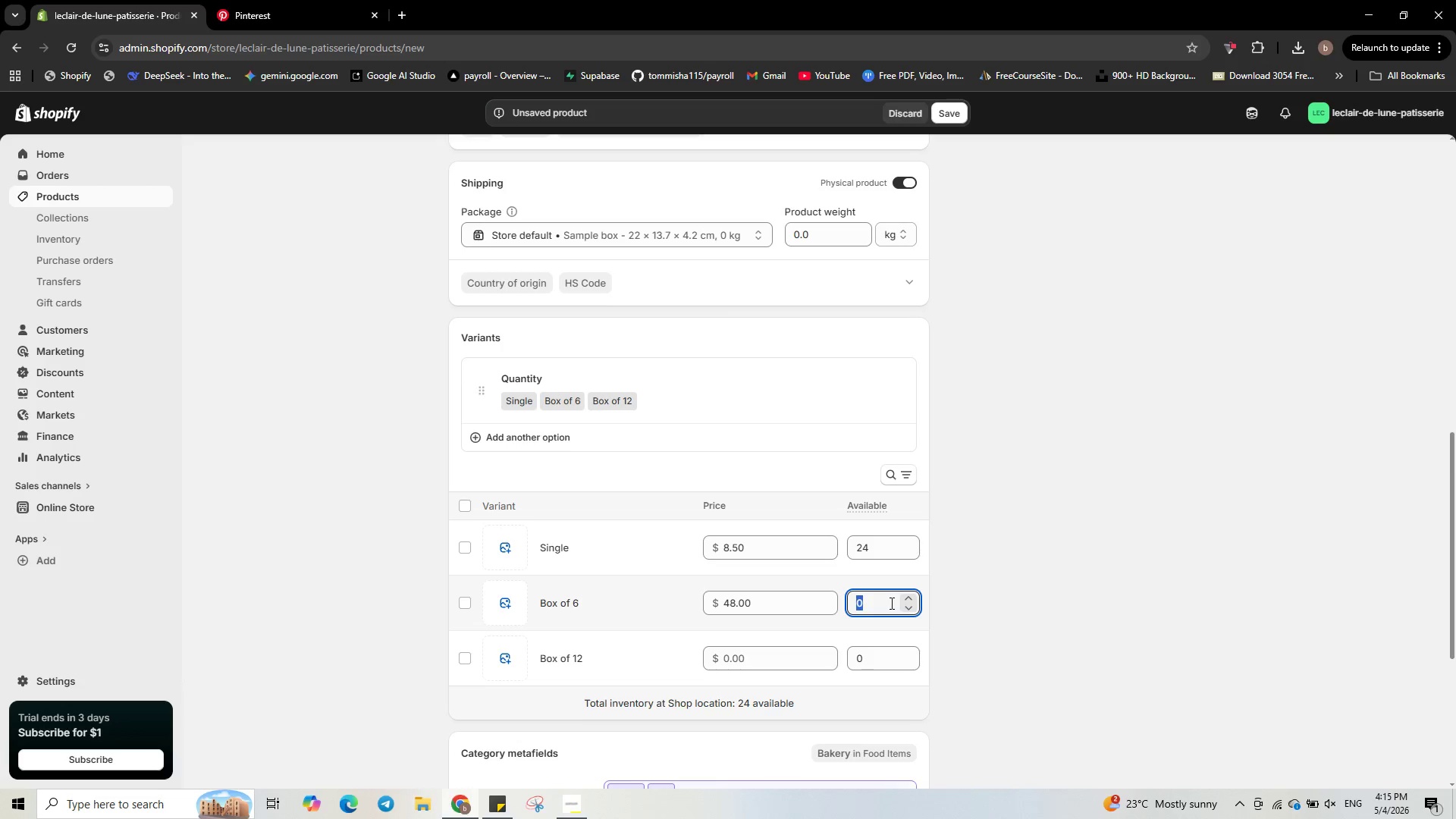 
key(Numpad1)
 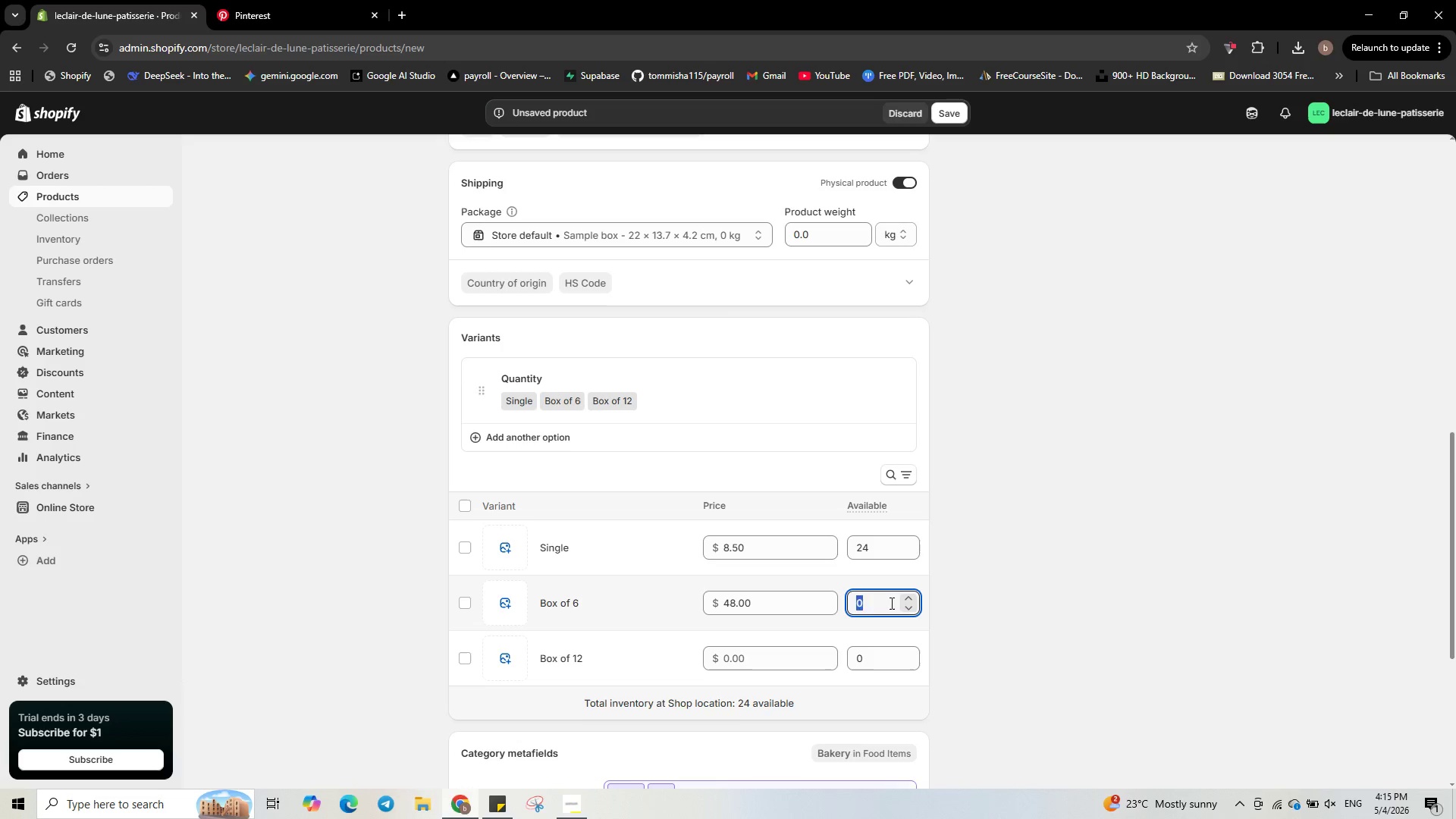 
key(Numpad0)
 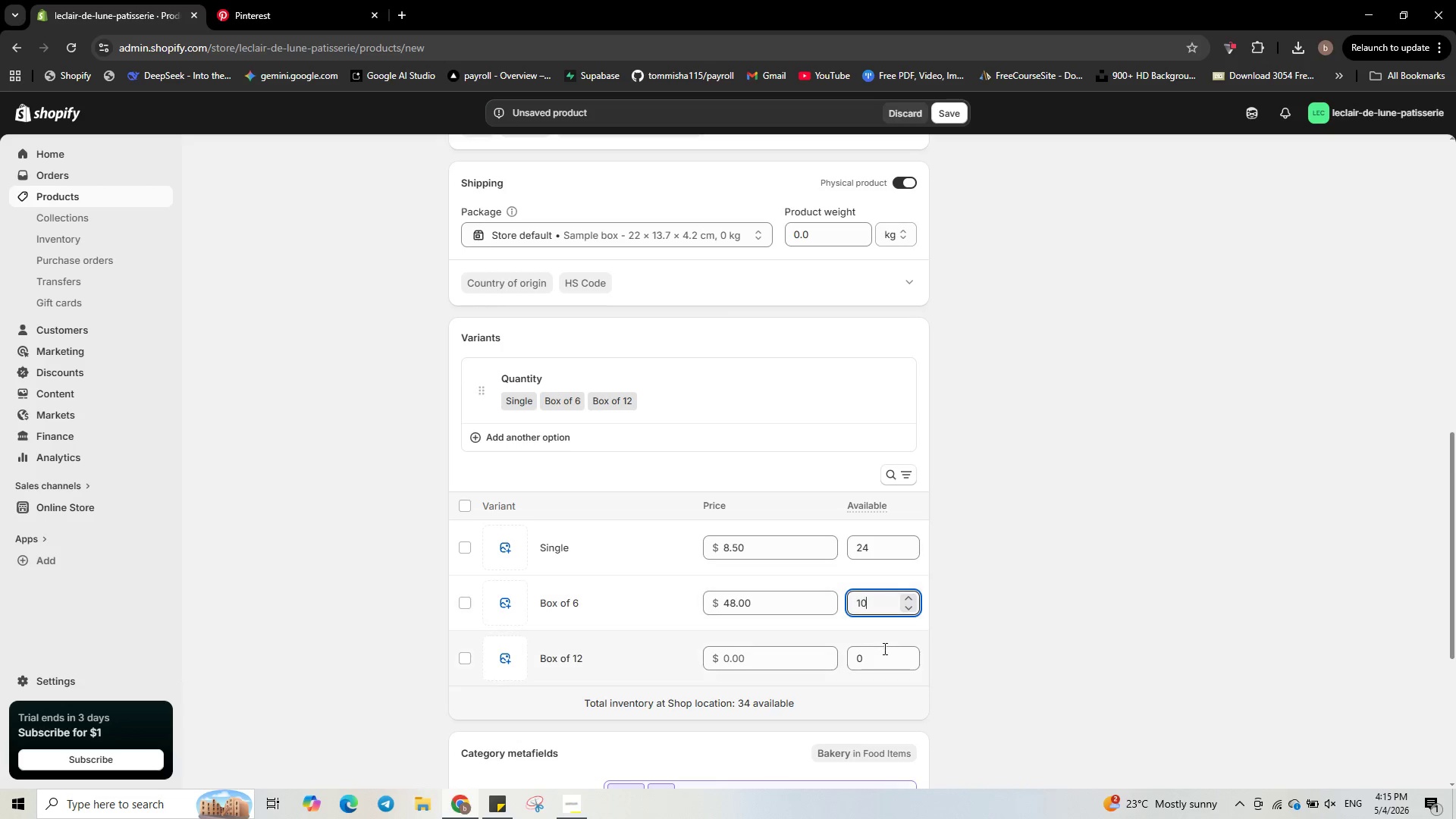 
left_click([878, 669])
 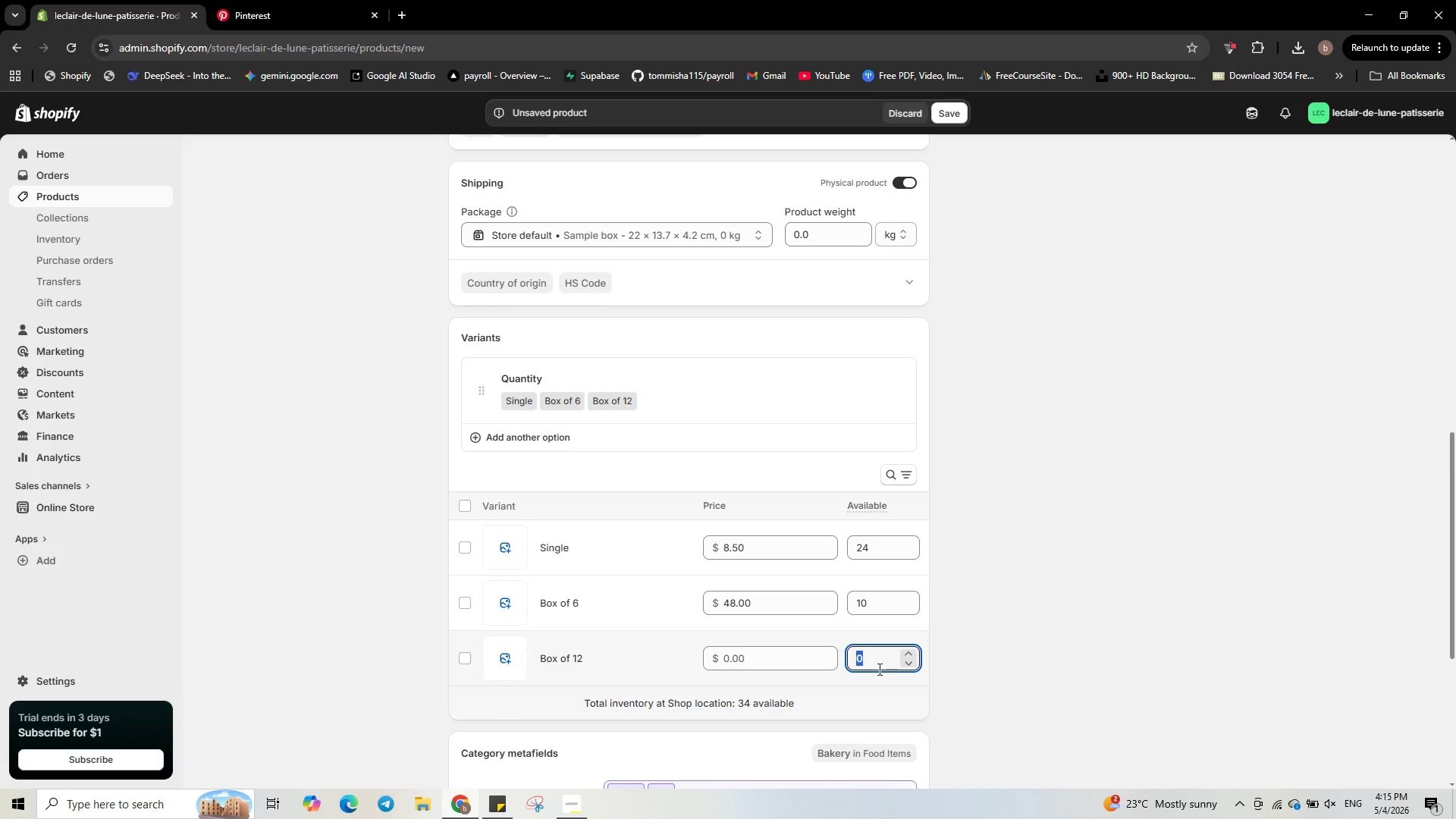 
key(Numpad5)
 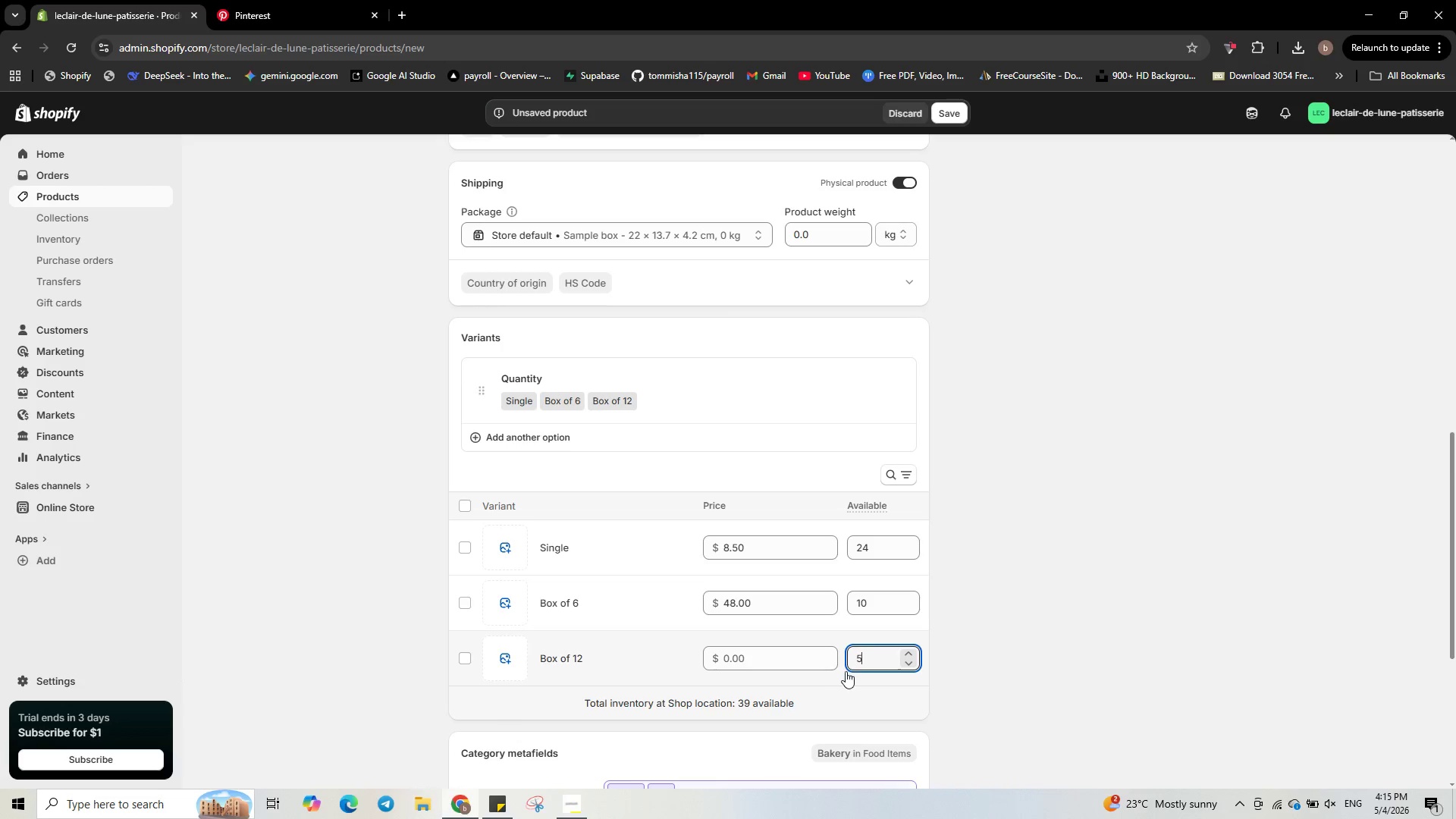 
left_click([792, 663])
 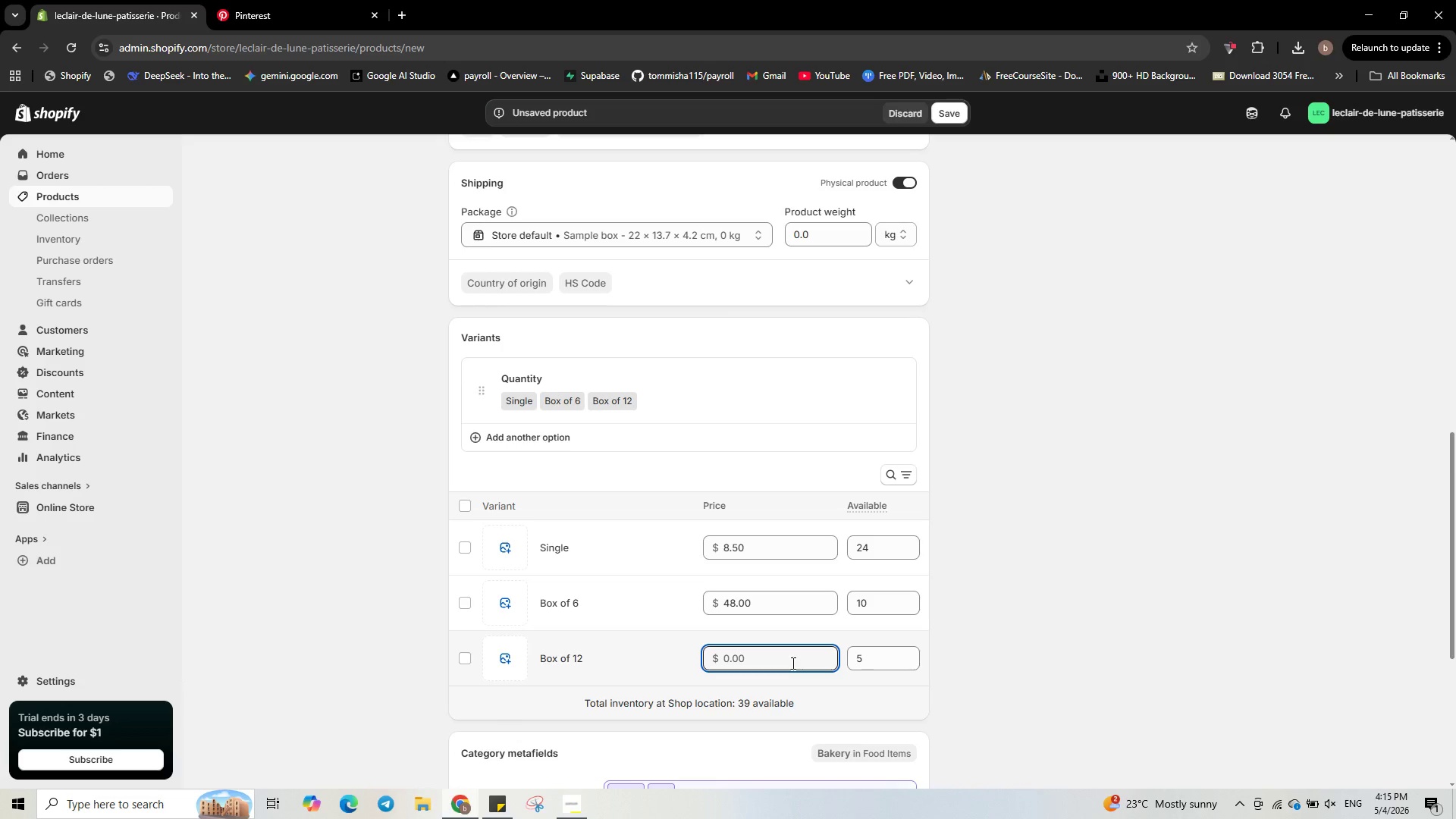 
key(Numpad8)
 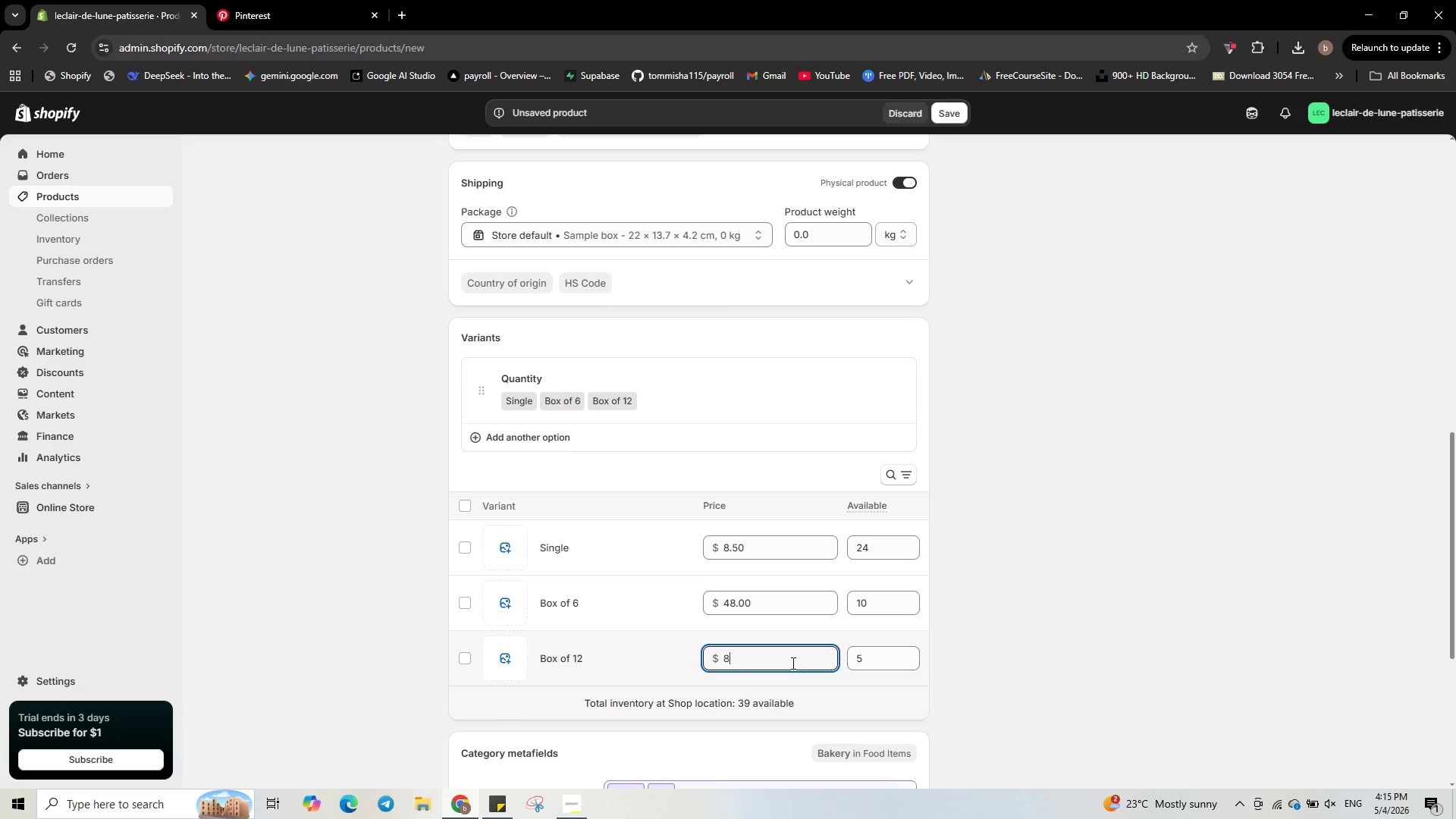 
key(Numpad2)
 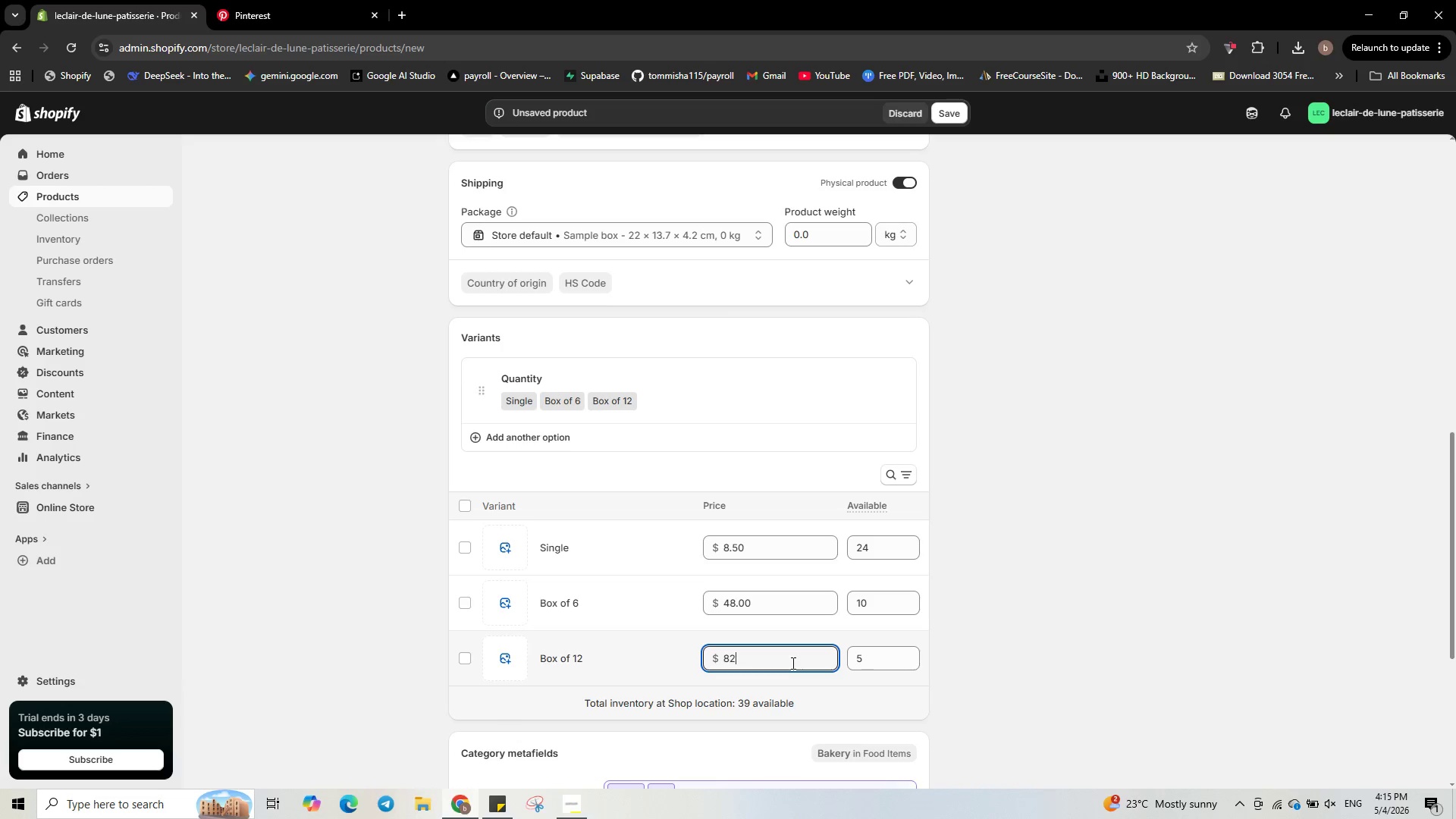 
key(NumpadDecimal)
 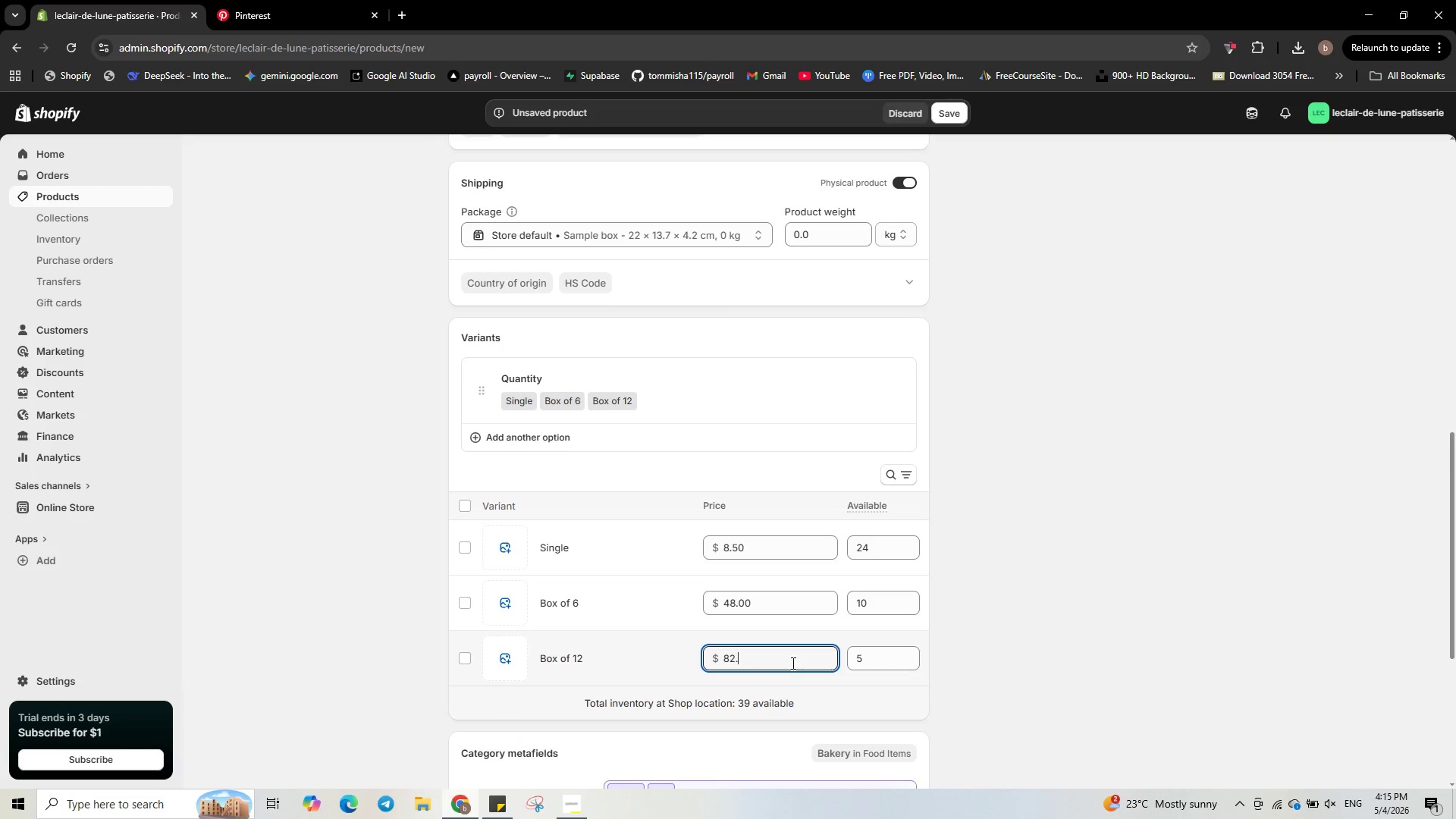 
key(Numpad0)
 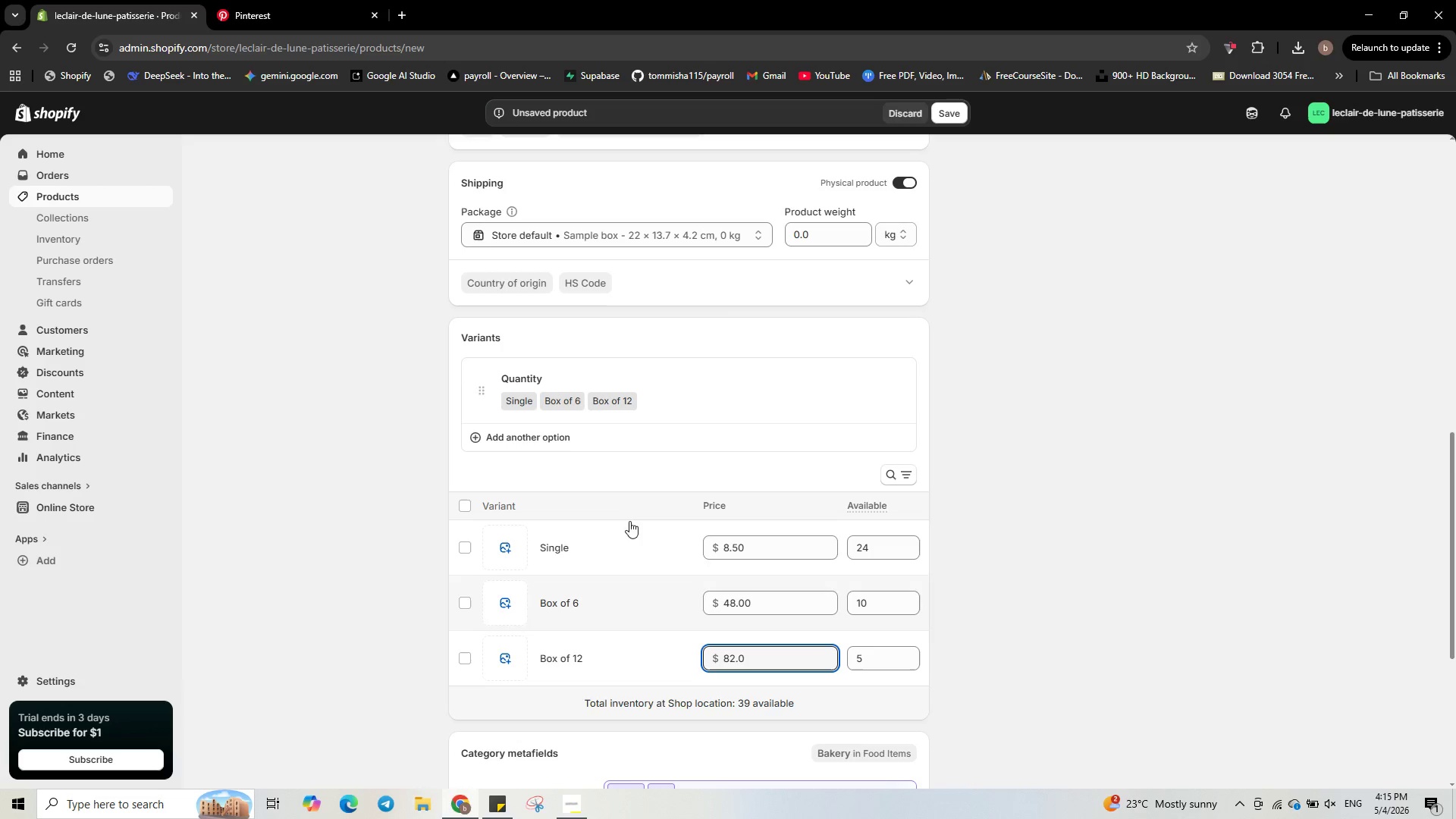 
scroll: coordinate [651, 521], scroll_direction: down, amount: 1.0
 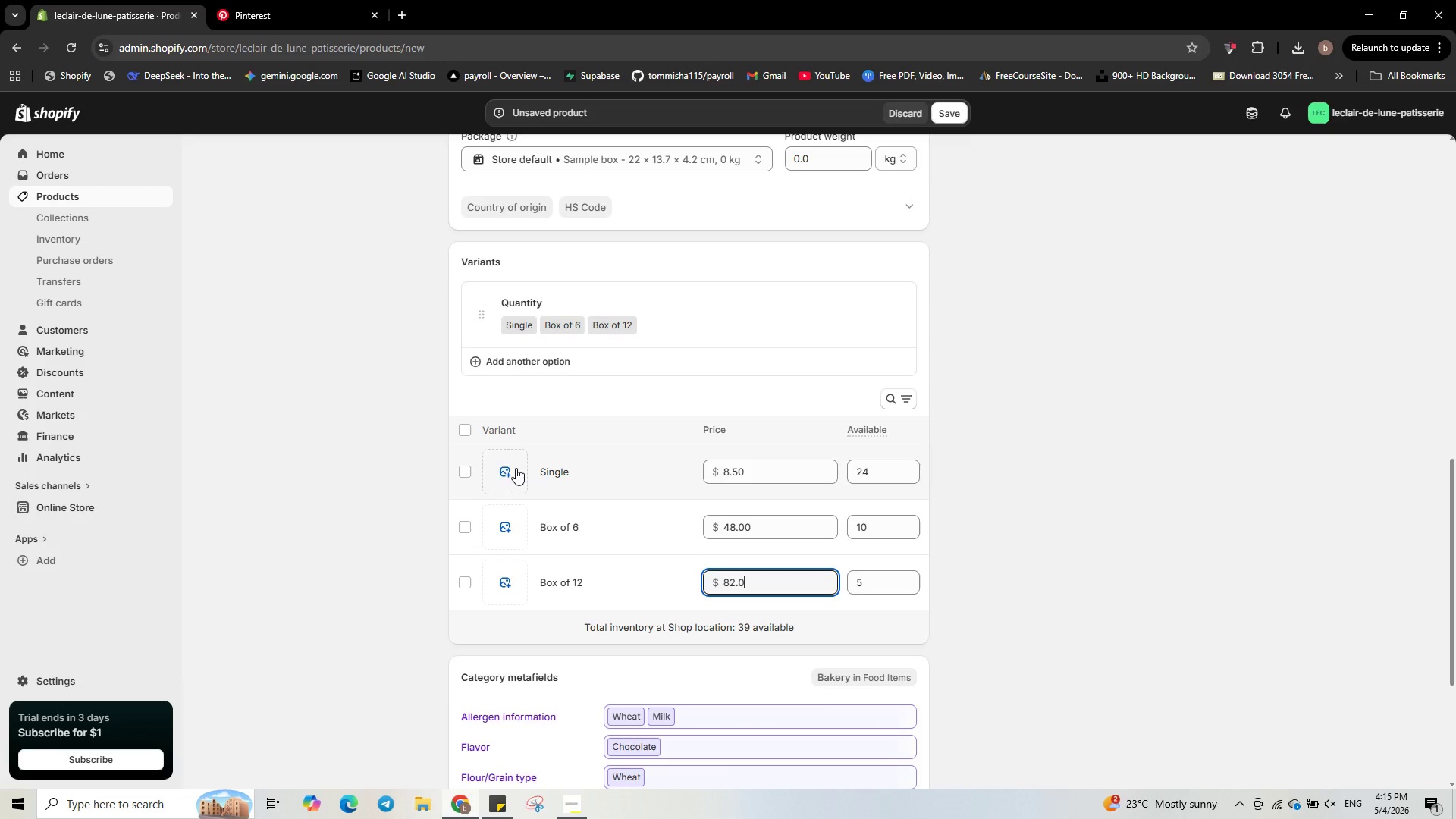 
left_click([511, 468])
 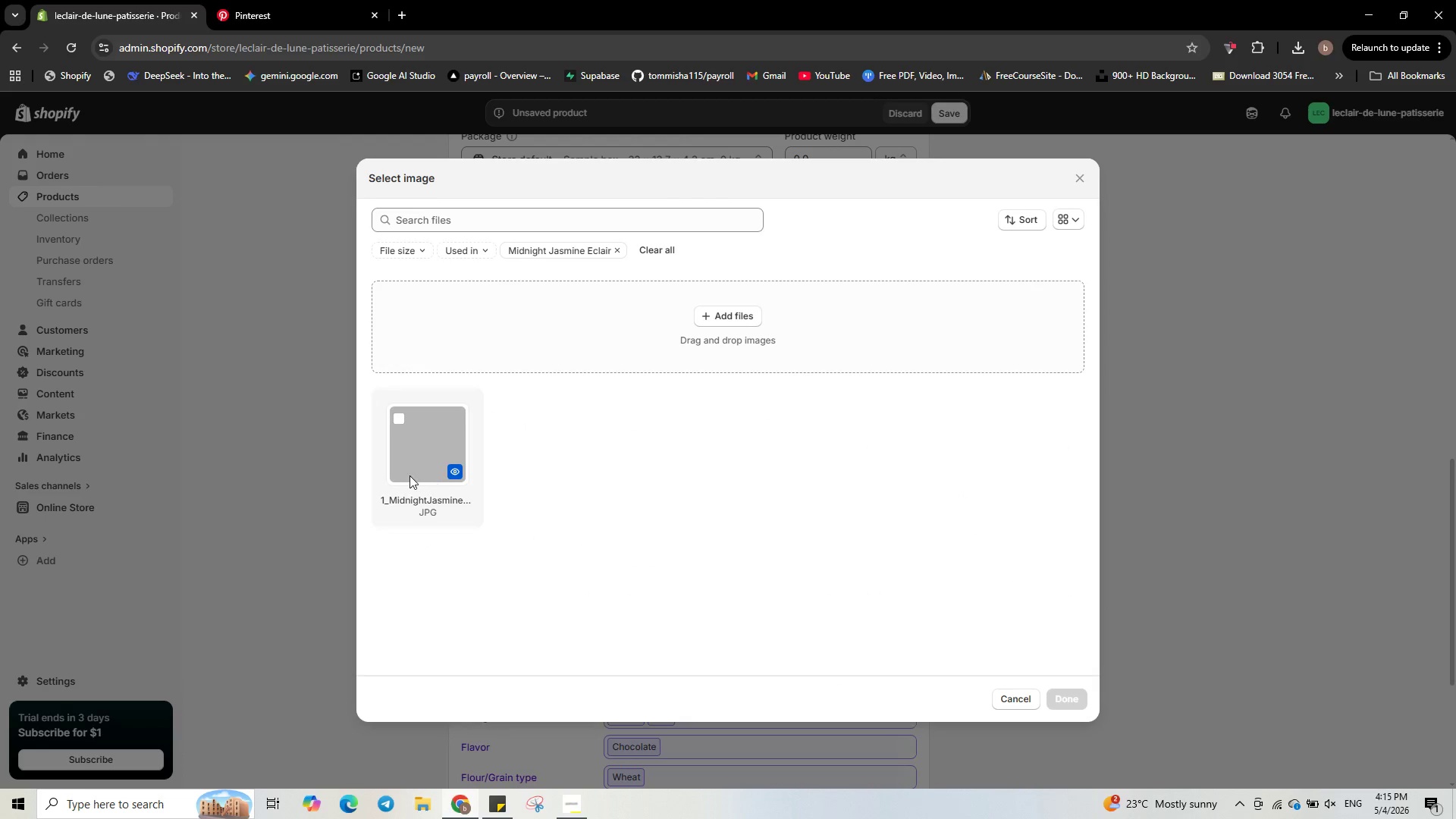 
left_click([413, 457])
 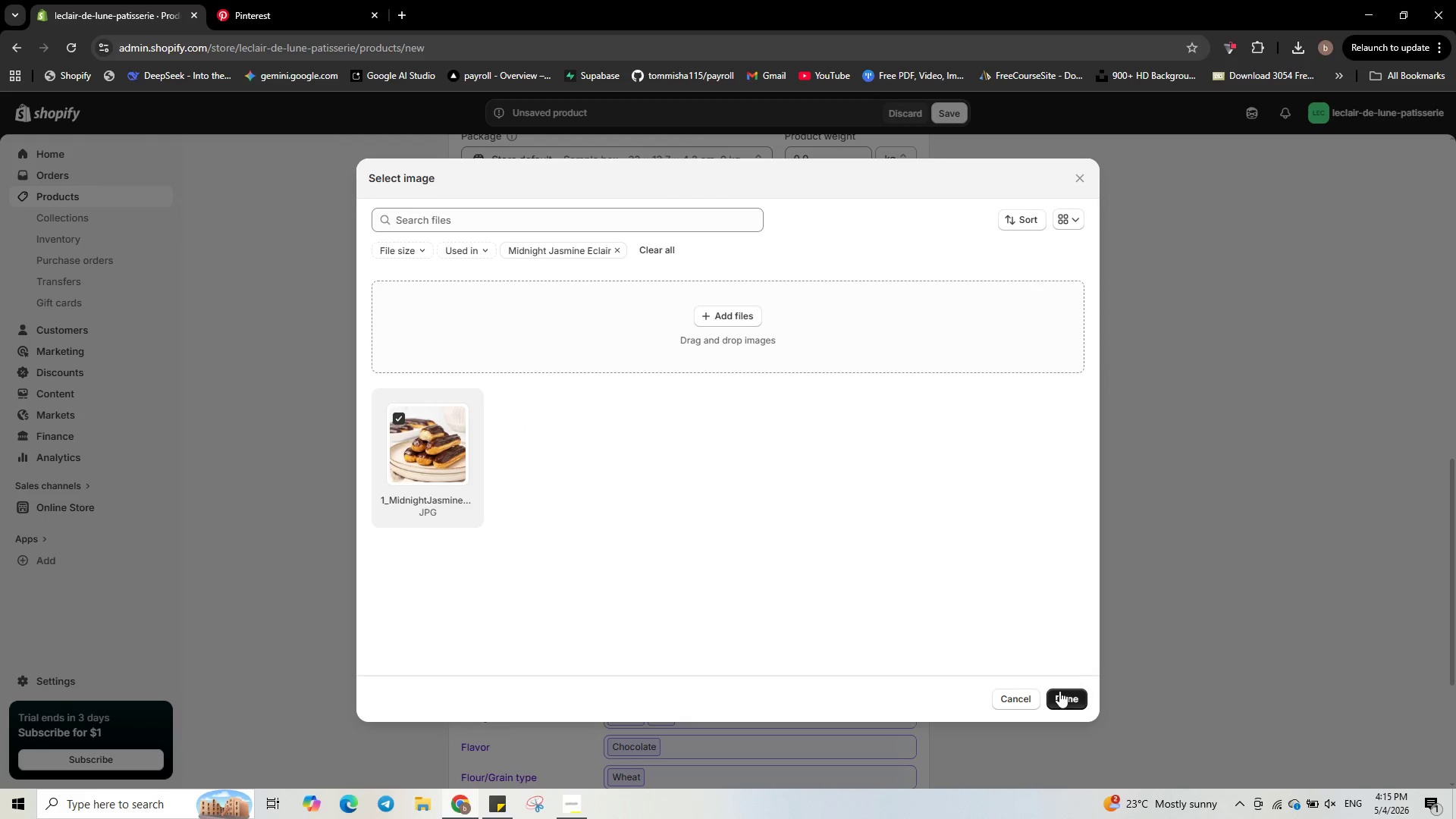 
left_click([1061, 694])
 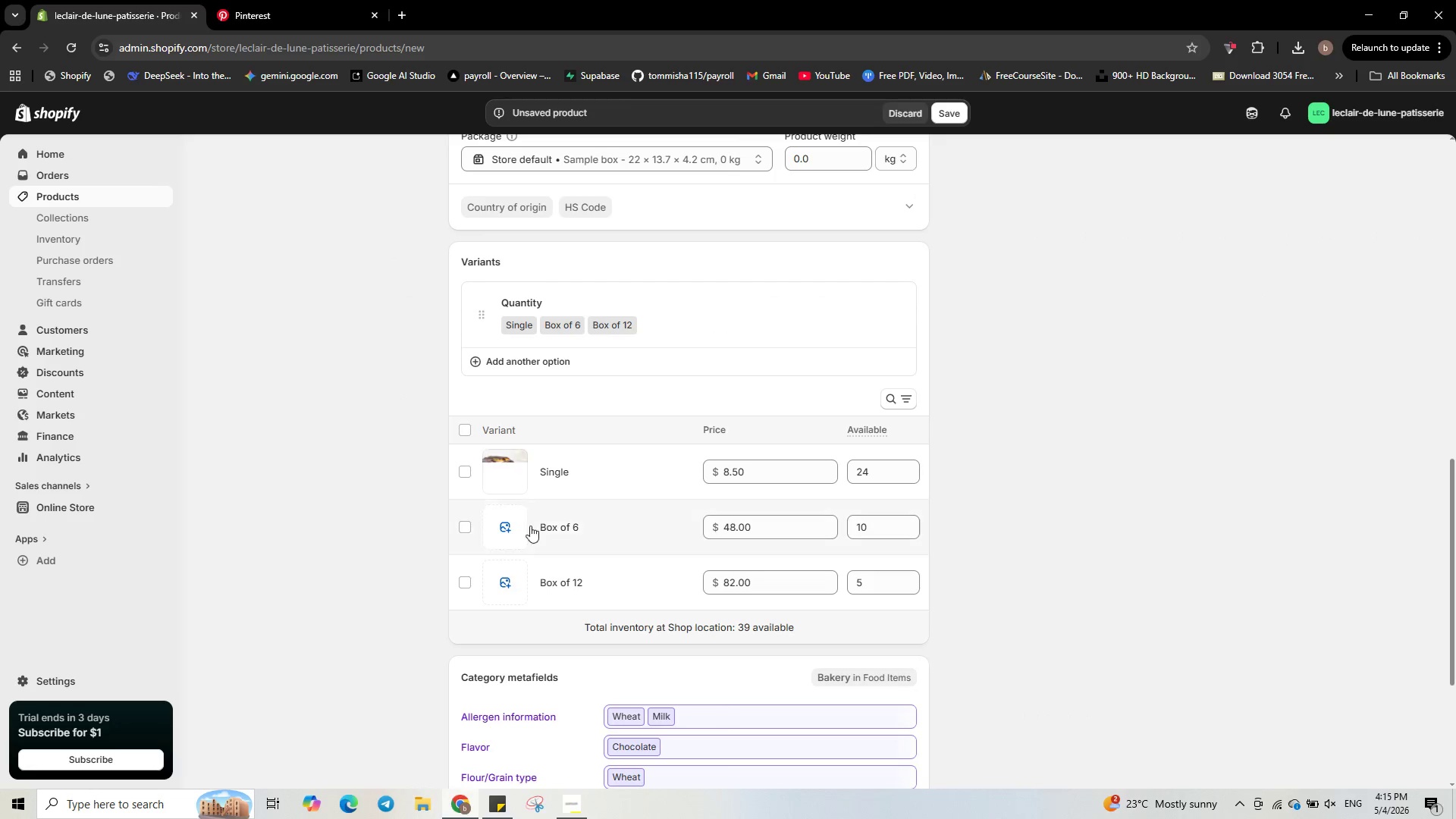 
left_click([509, 522])
 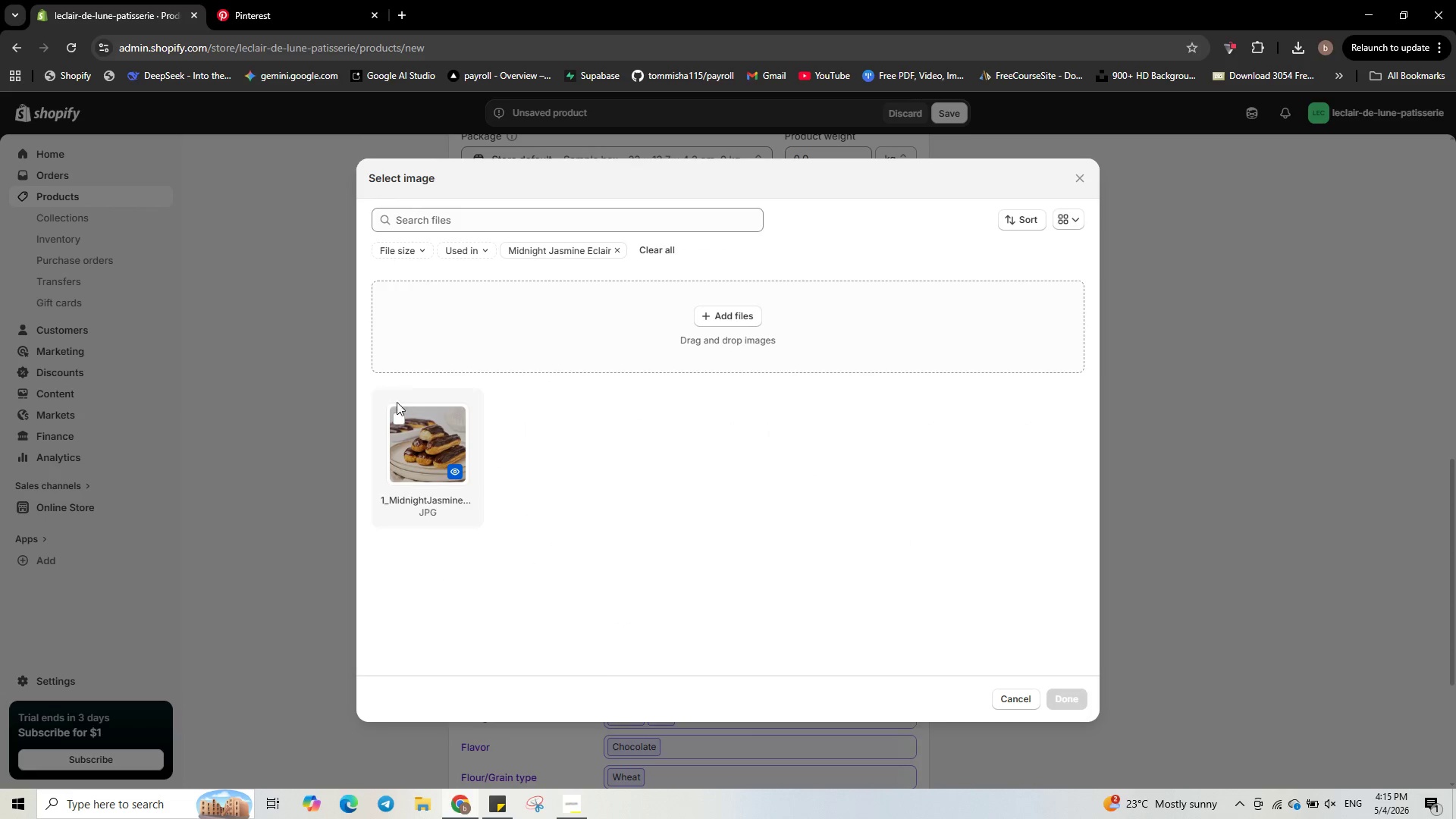 
left_click([434, 431])
 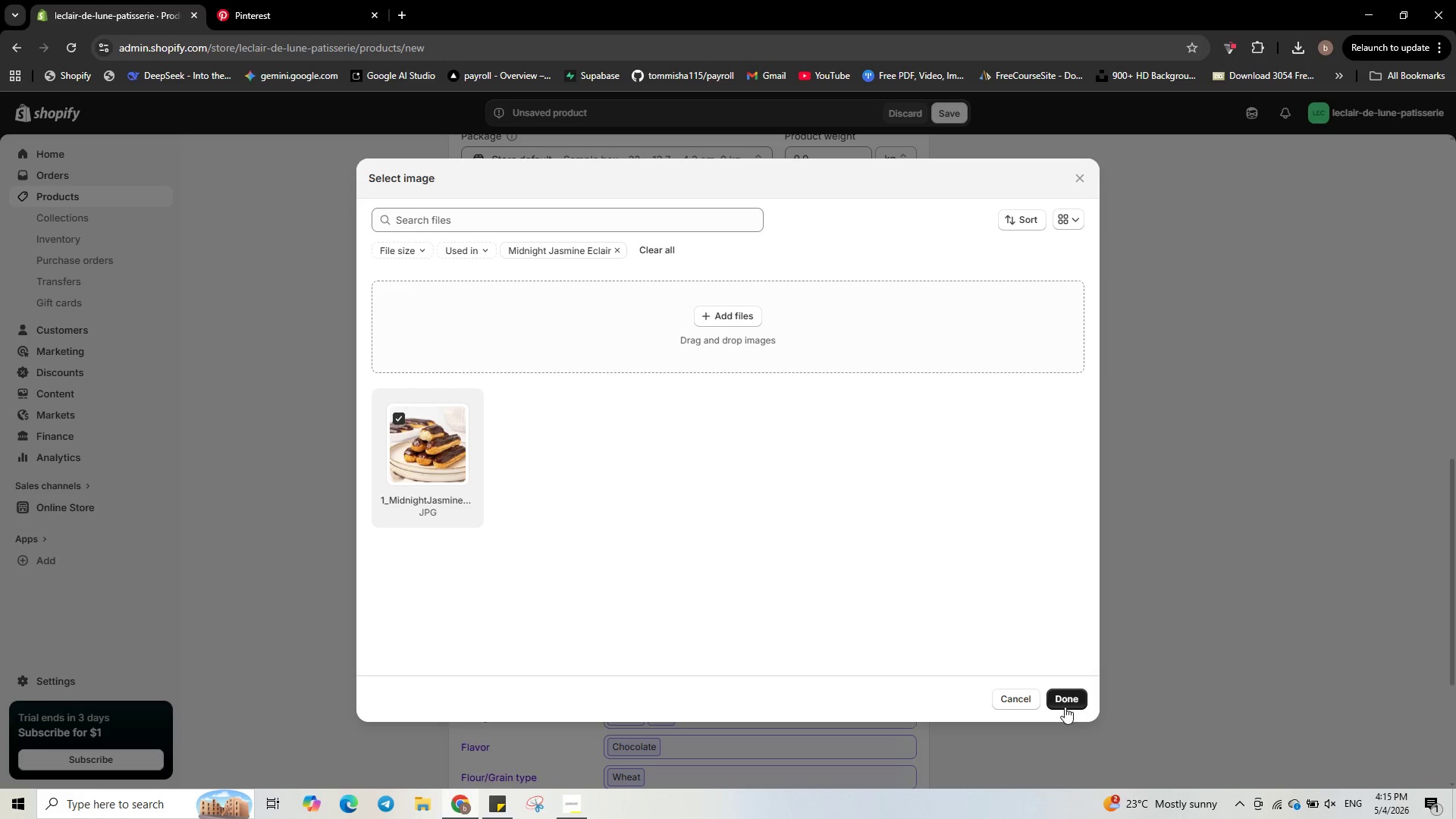 
left_click([1067, 700])
 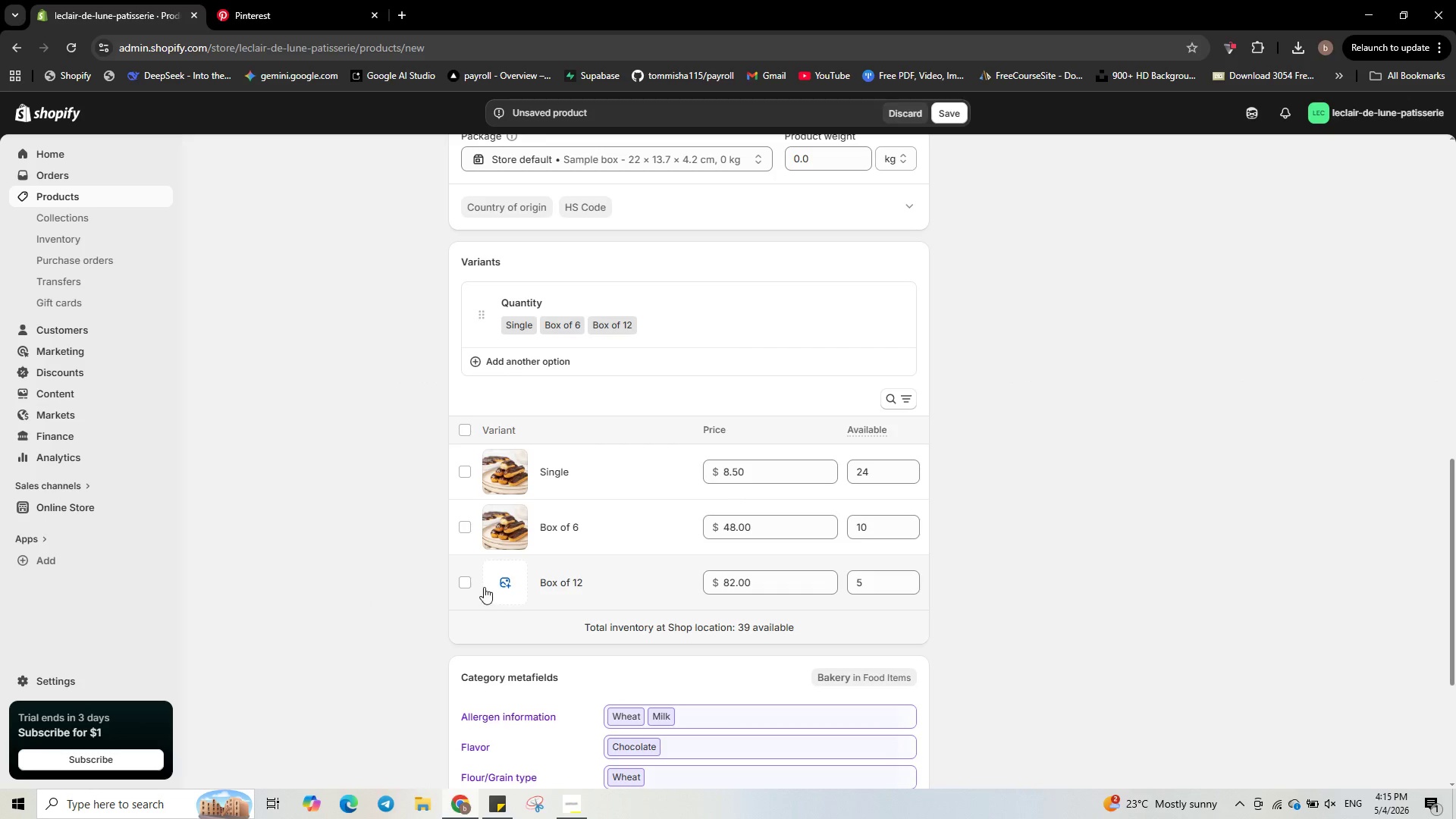 
left_click([492, 585])
 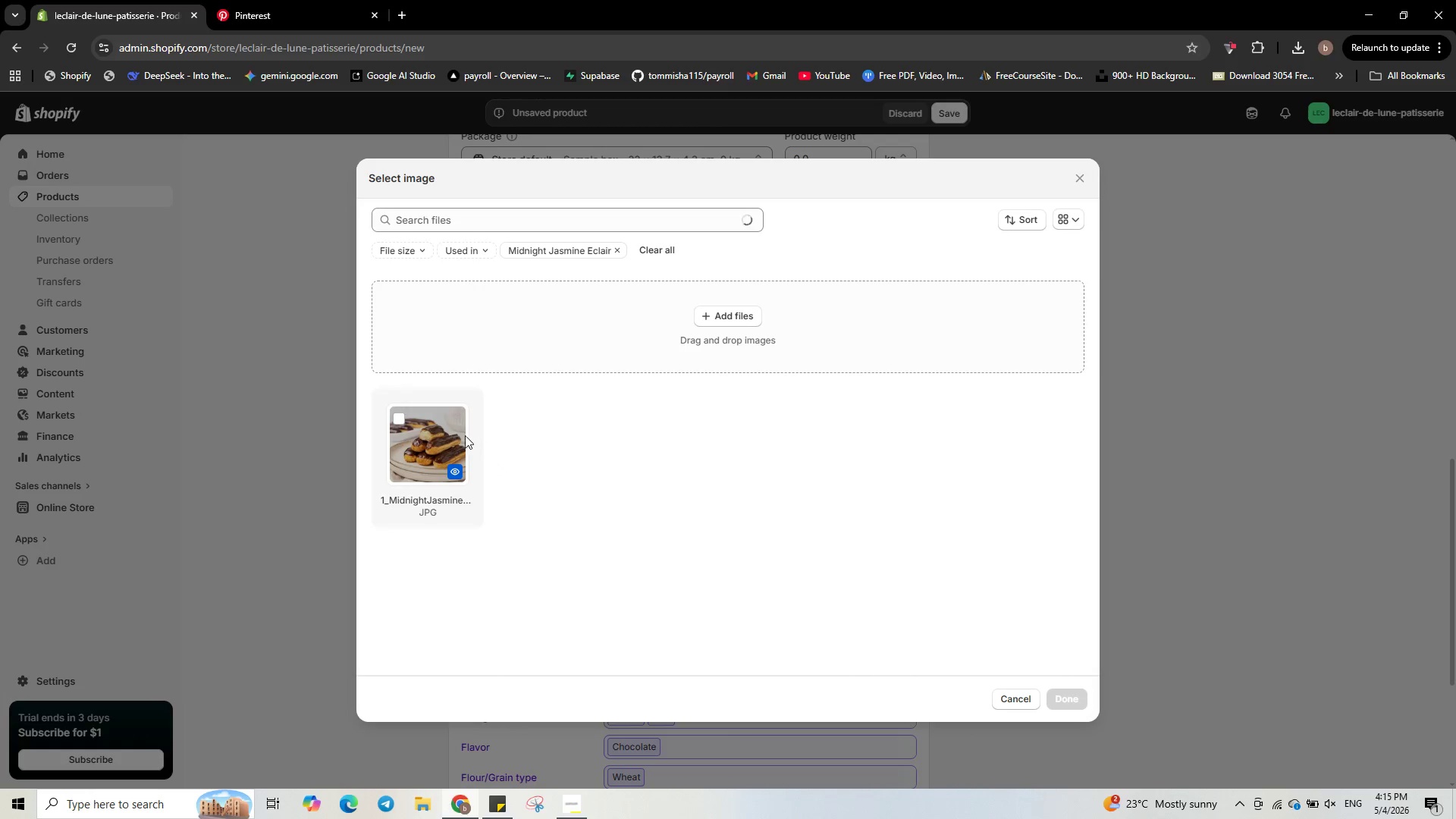 
left_click([449, 437])
 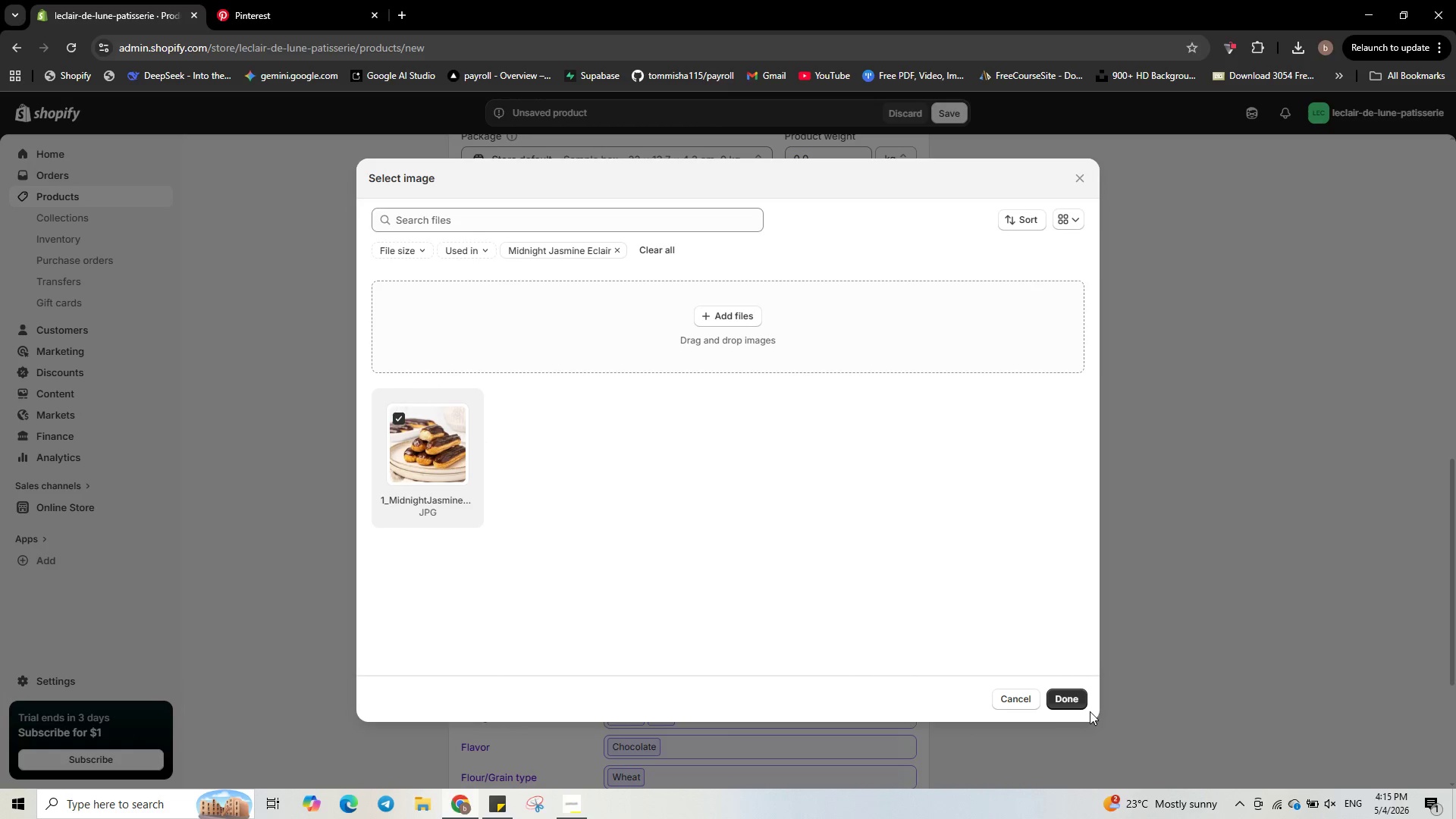 
left_click([1061, 694])
 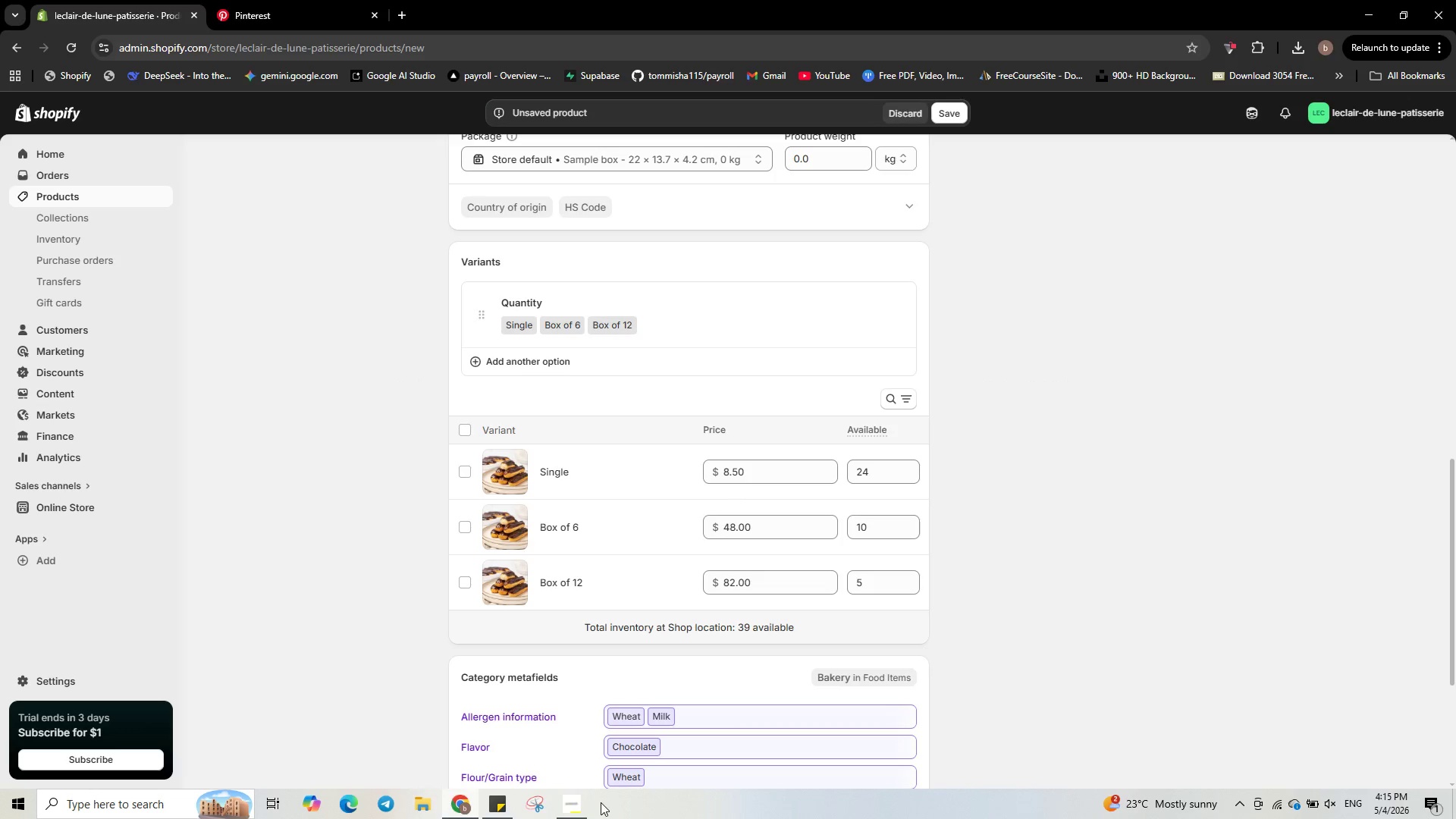 
left_click([573, 804])